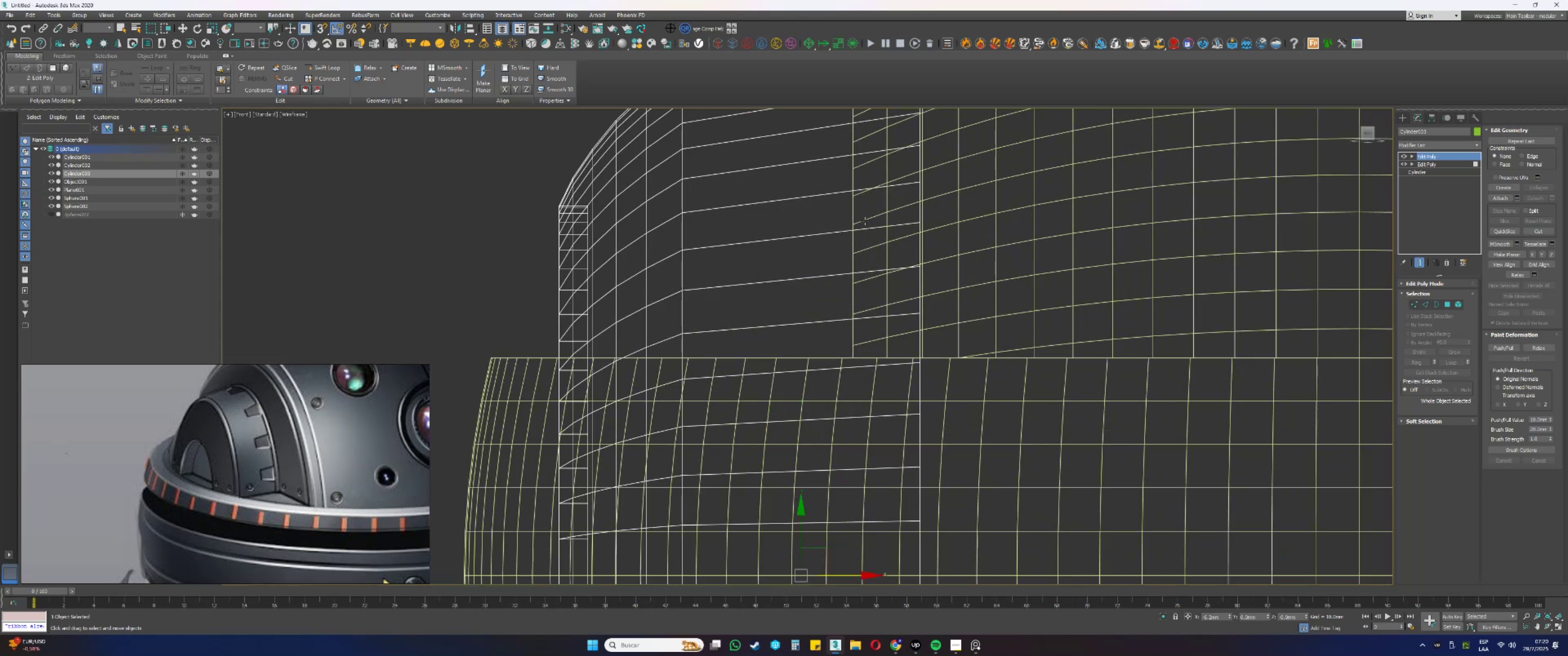 
scroll: coordinate [898, 254], scroll_direction: down, amount: 3.0
 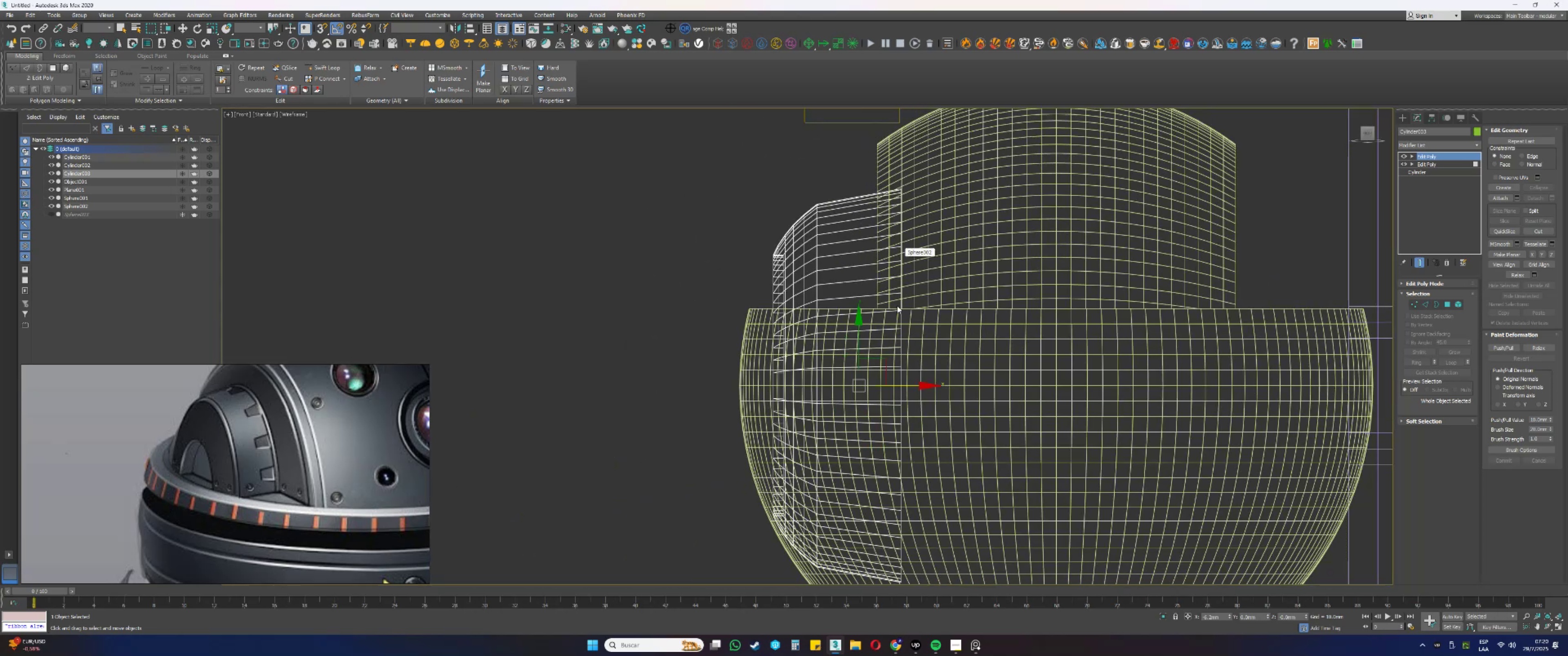 
key(1)
 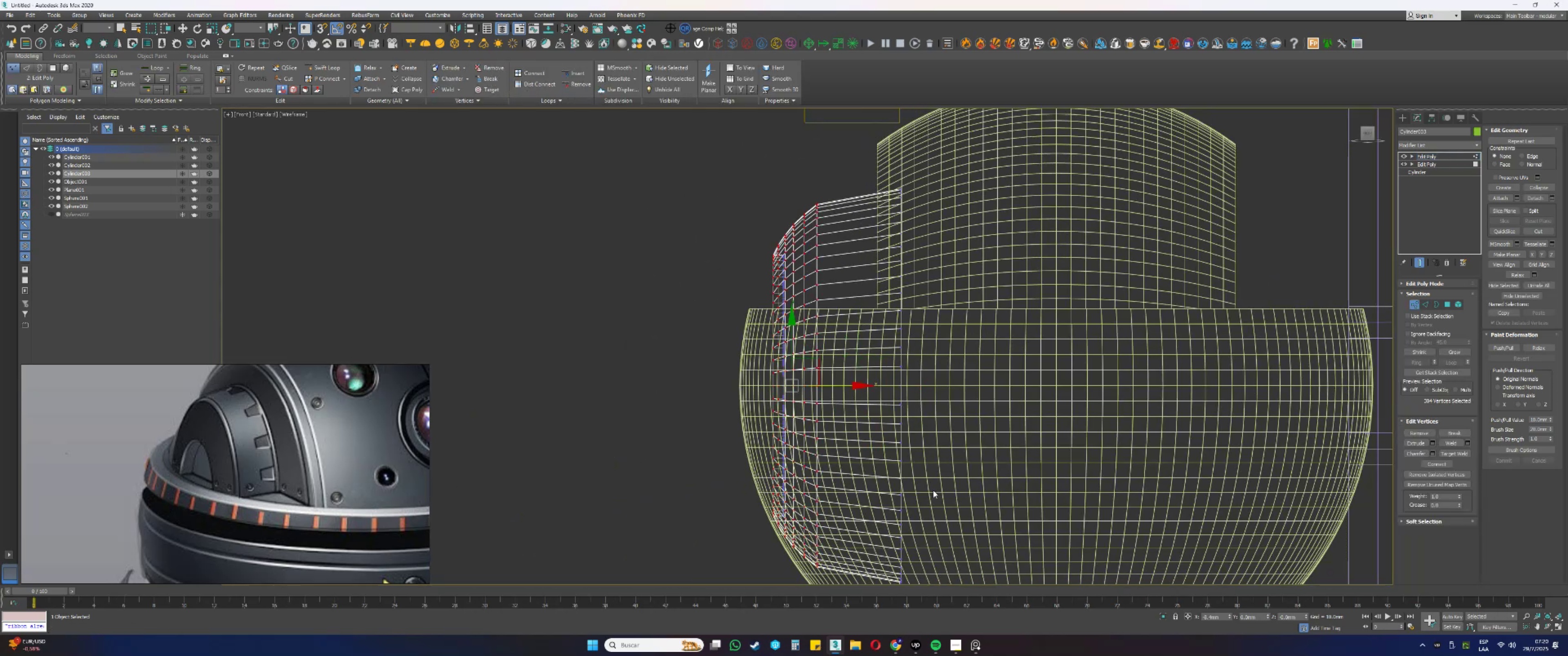 
scroll: coordinate [932, 435], scroll_direction: down, amount: 2.0
 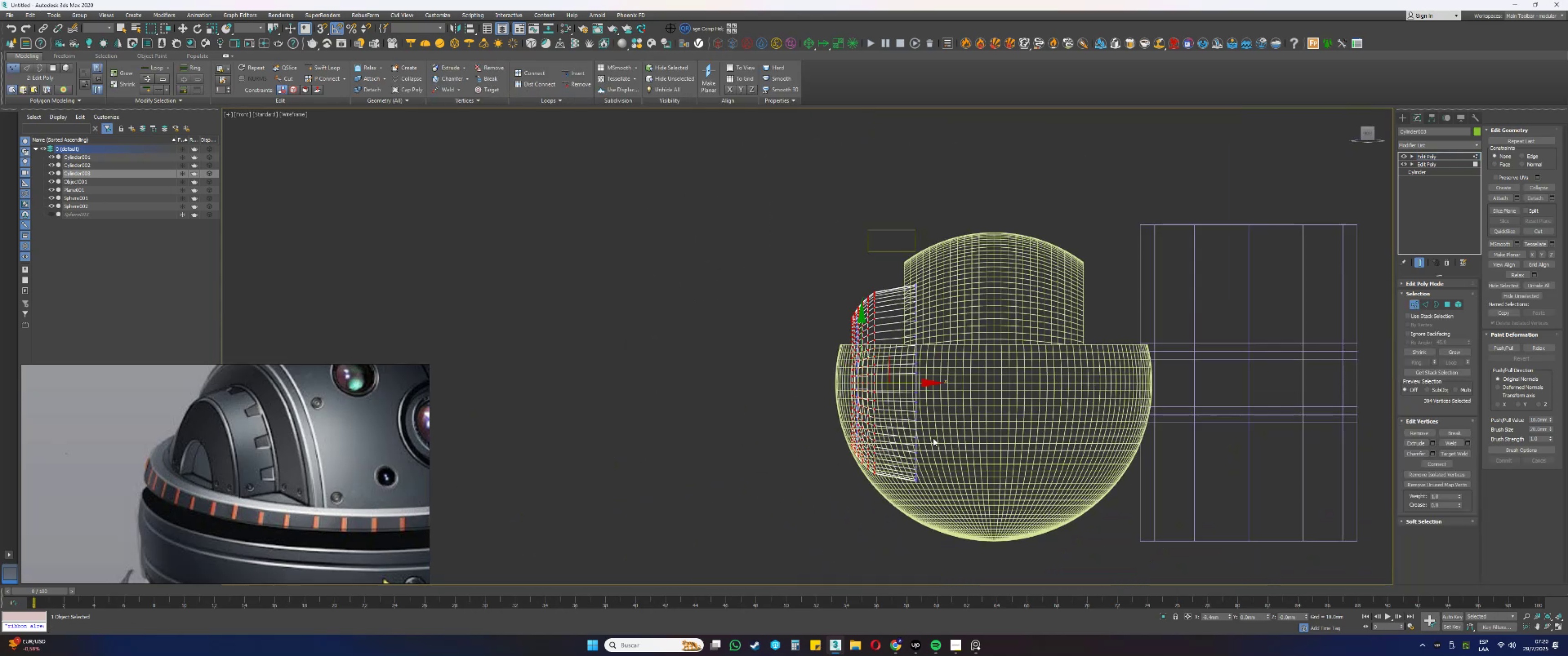 
left_click_drag(start_coordinate=[949, 523], to_coordinate=[906, 263])
 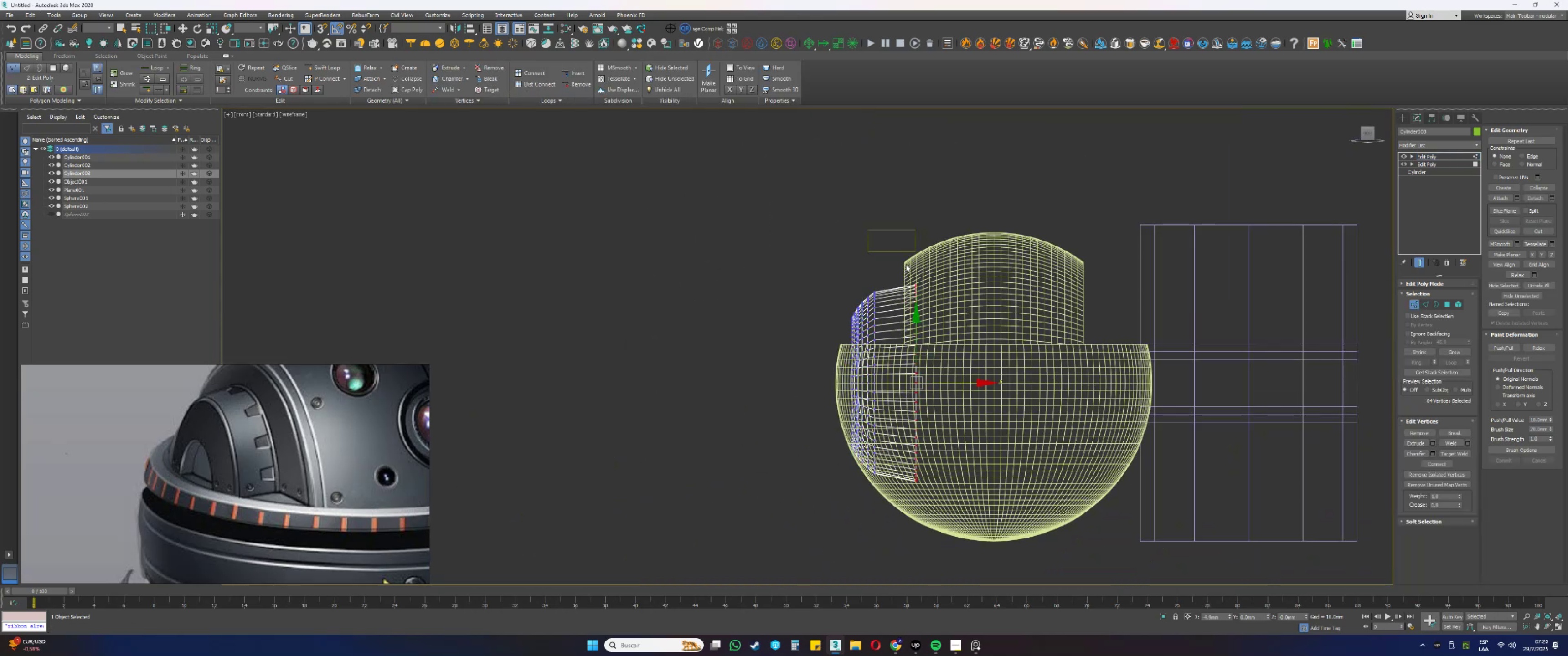 
scroll: coordinate [956, 469], scroll_direction: up, amount: 4.0
 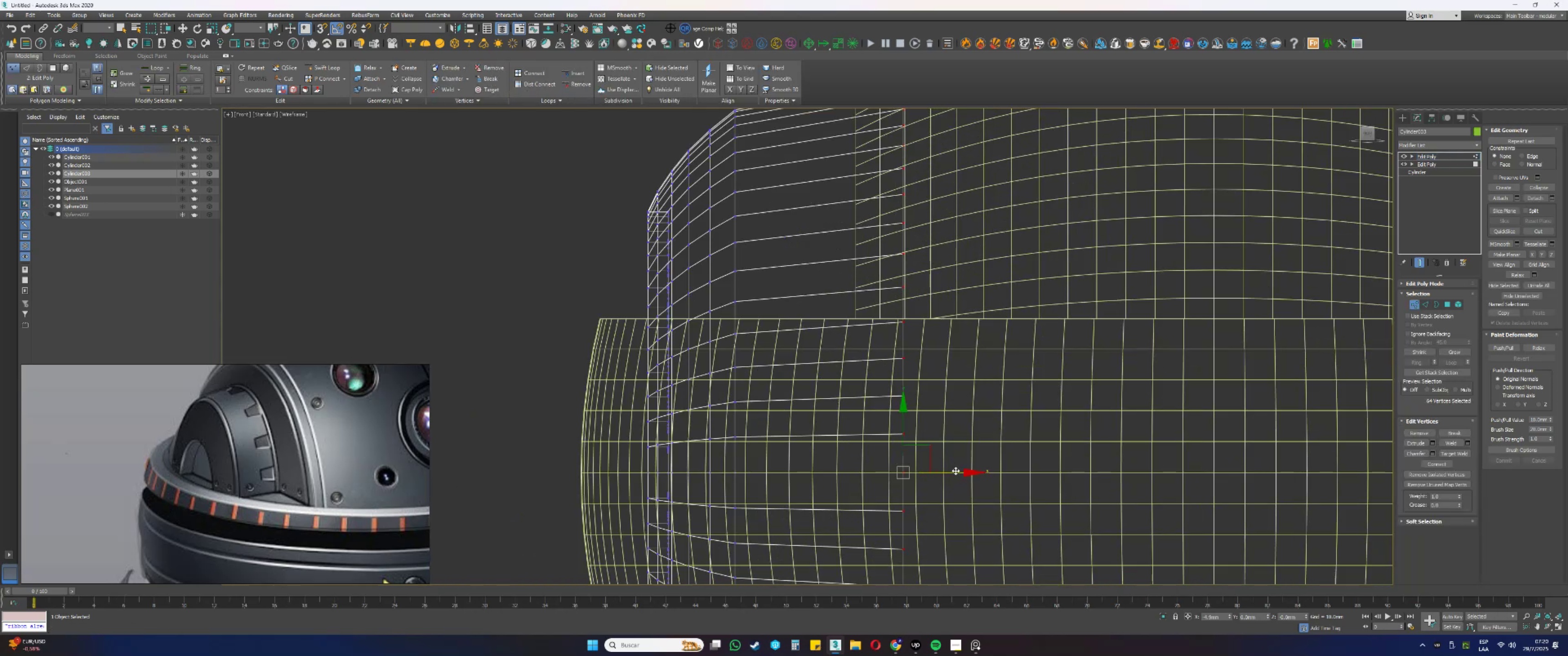 
left_click_drag(start_coordinate=[953, 474], to_coordinate=[908, 278])
 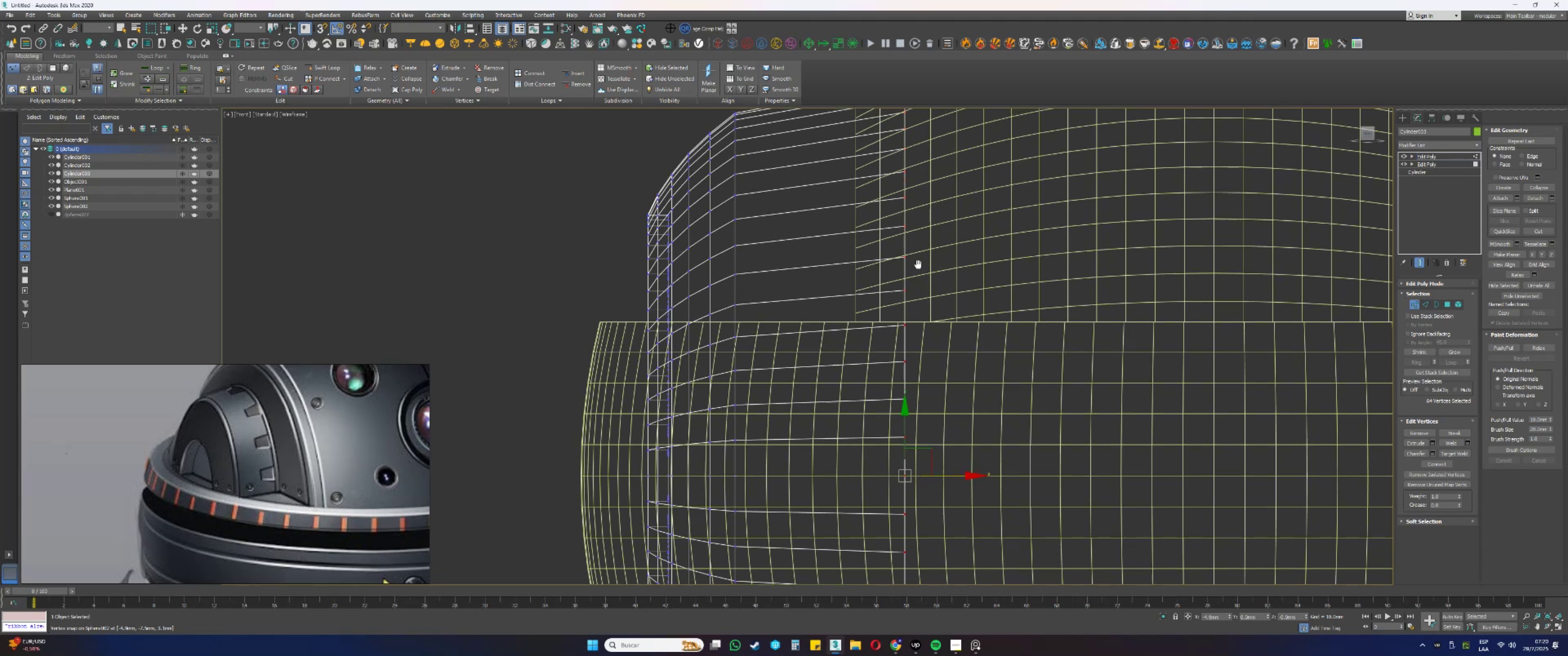 
type(ss)
 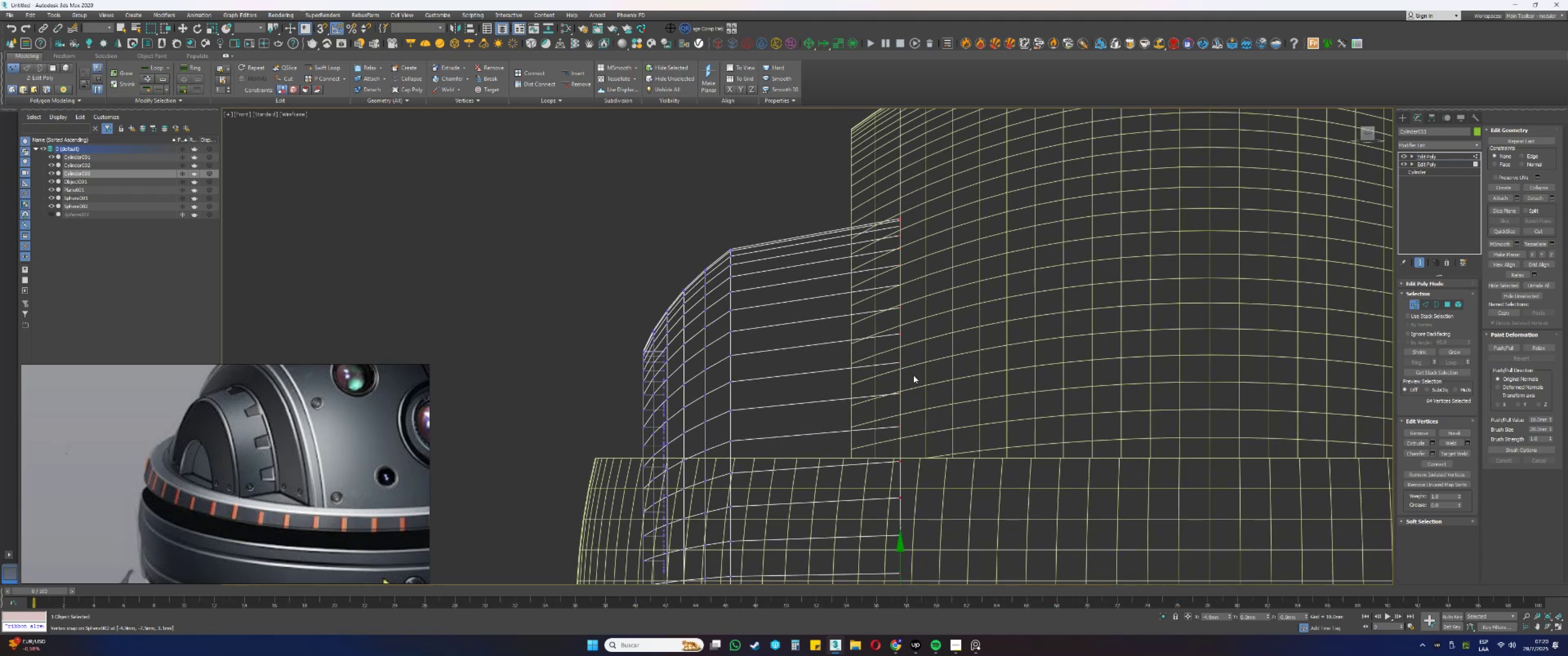 
scroll: coordinate [822, 329], scroll_direction: down, amount: 1.0
 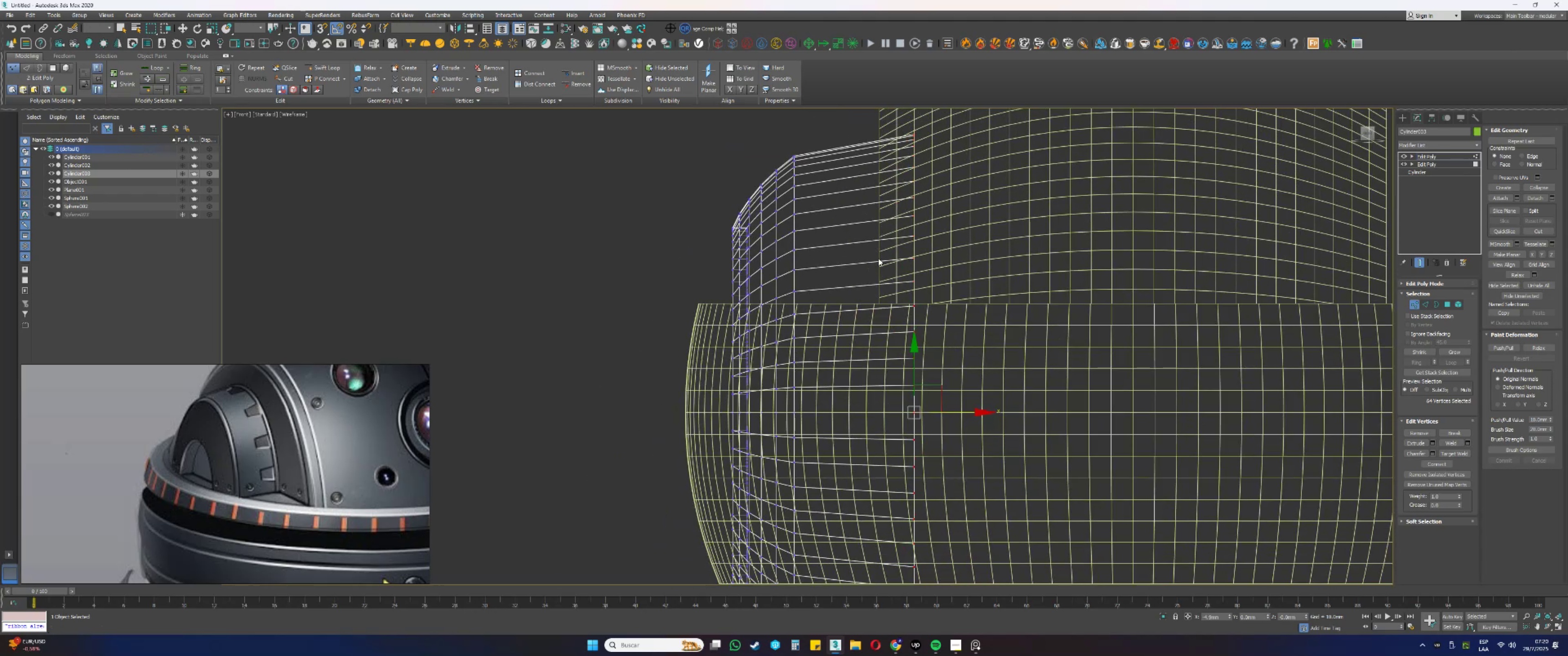 
type(11f)
 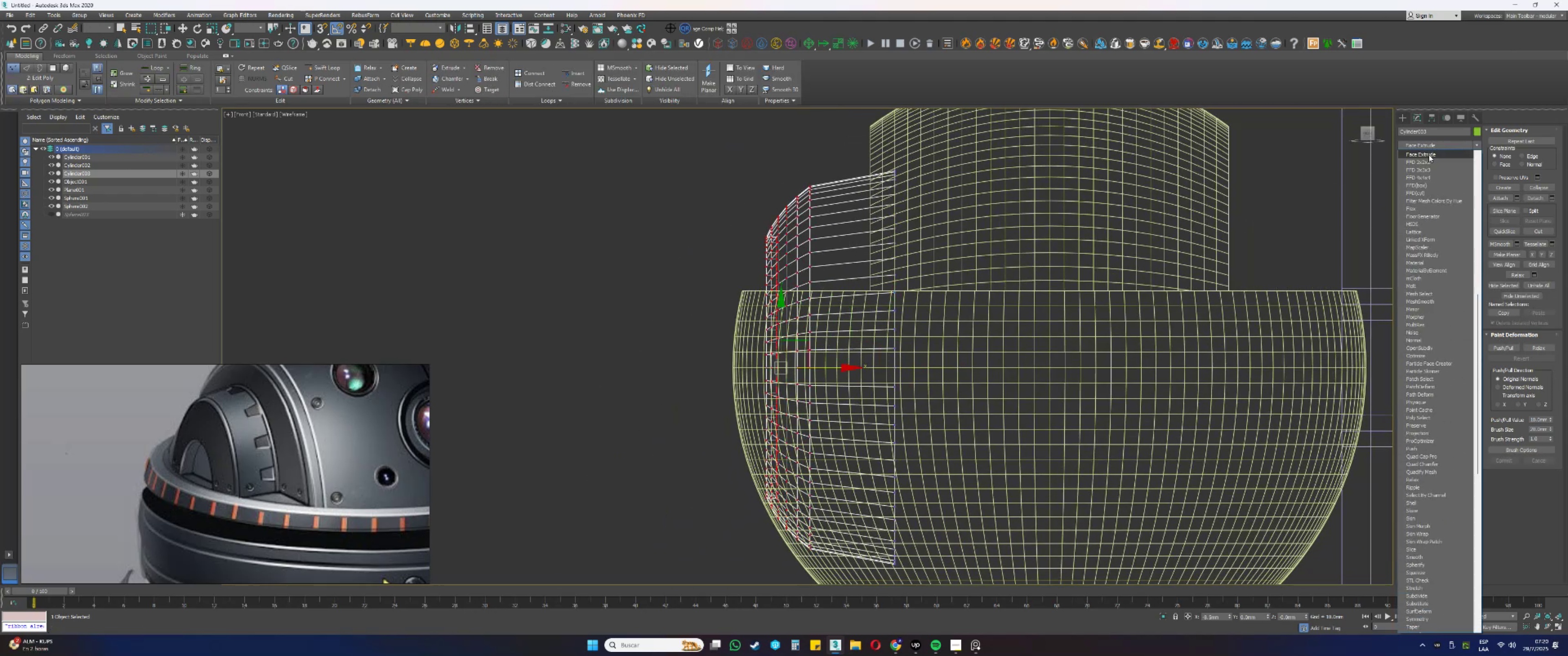 
scroll: coordinate [872, 347], scroll_direction: down, amount: 1.0
 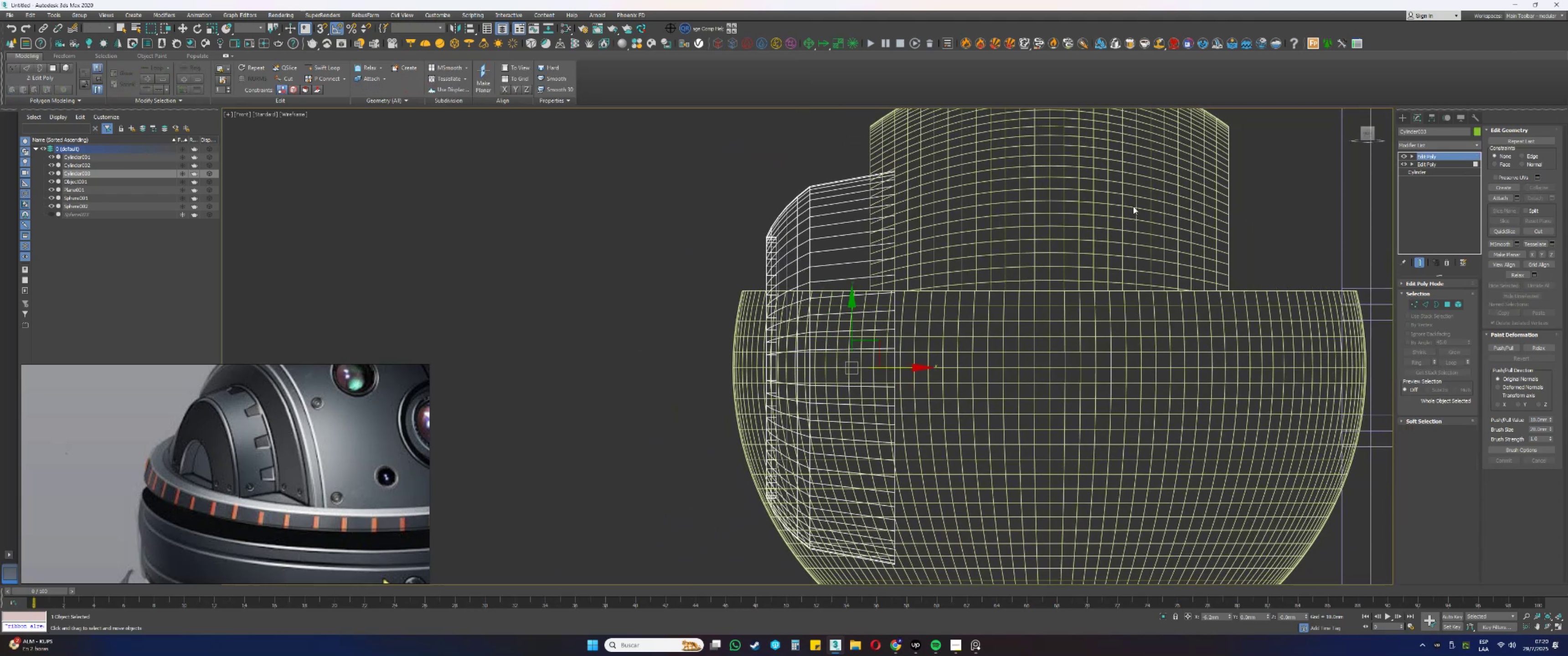 
left_click_drag(start_coordinate=[712, 170], to_coordinate=[858, 646])
 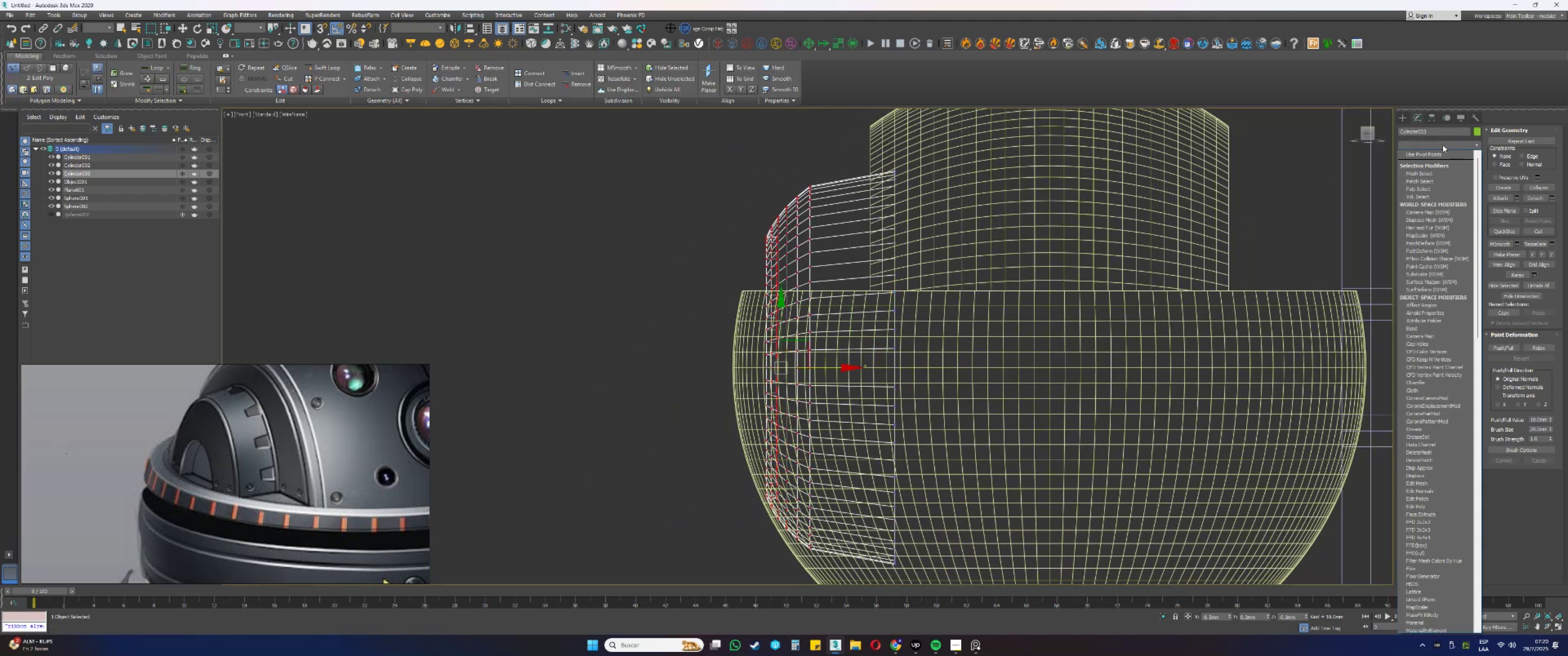 
left_click([1424, 161])
 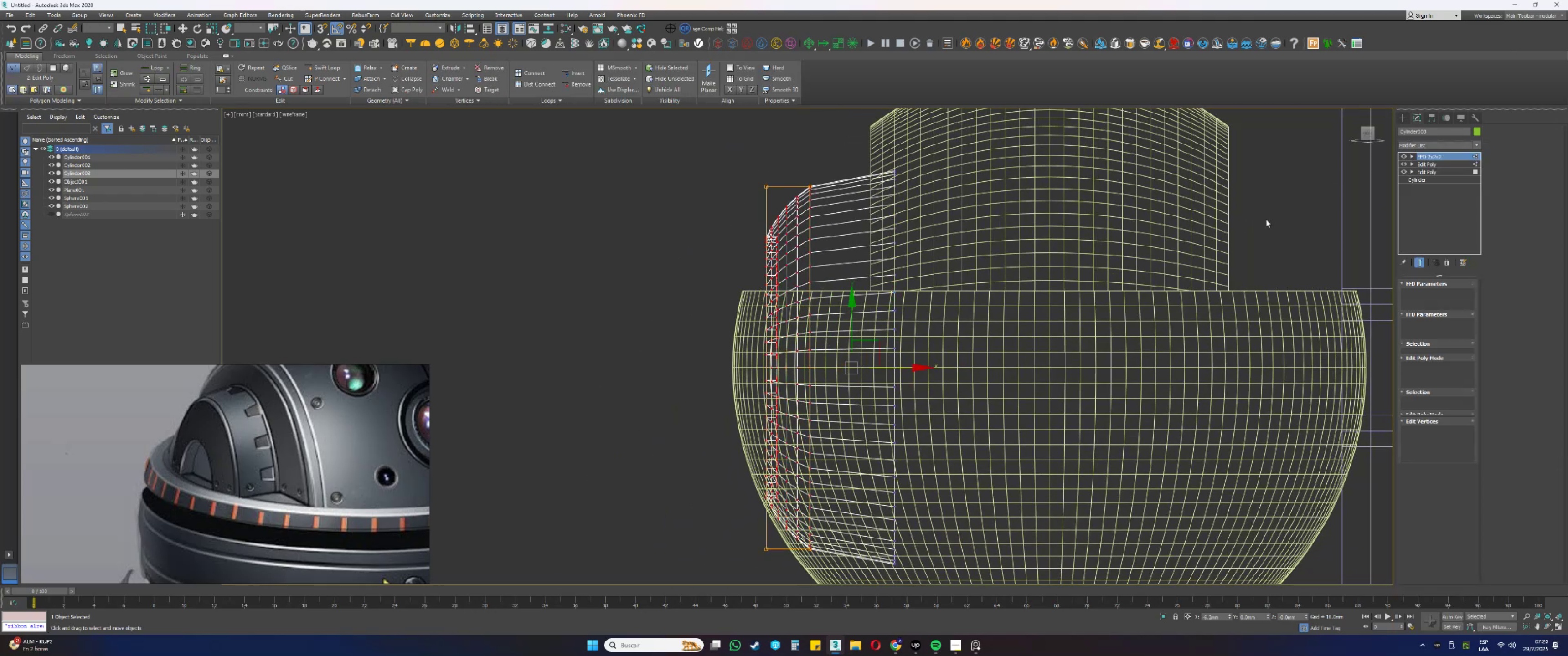 
key(1)
 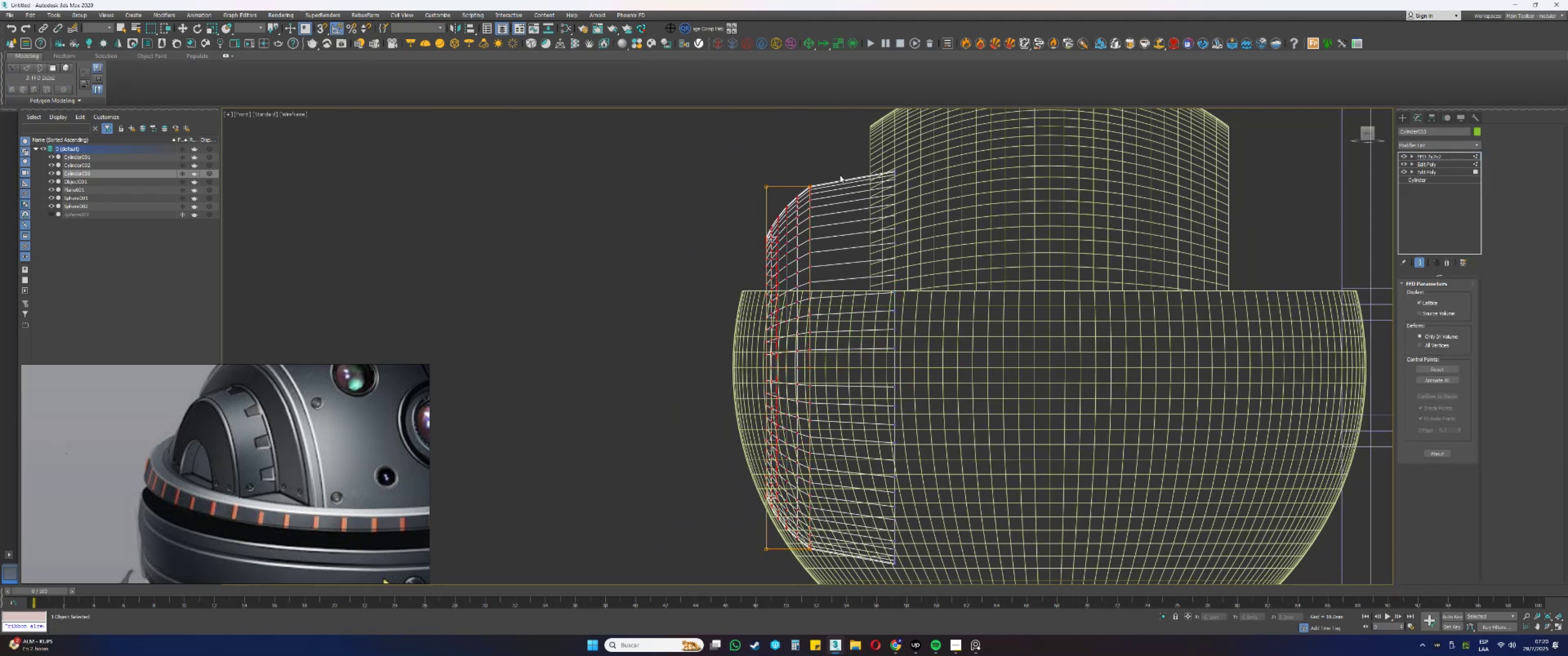 
left_click_drag(start_coordinate=[836, 163], to_coordinate=[797, 579])
 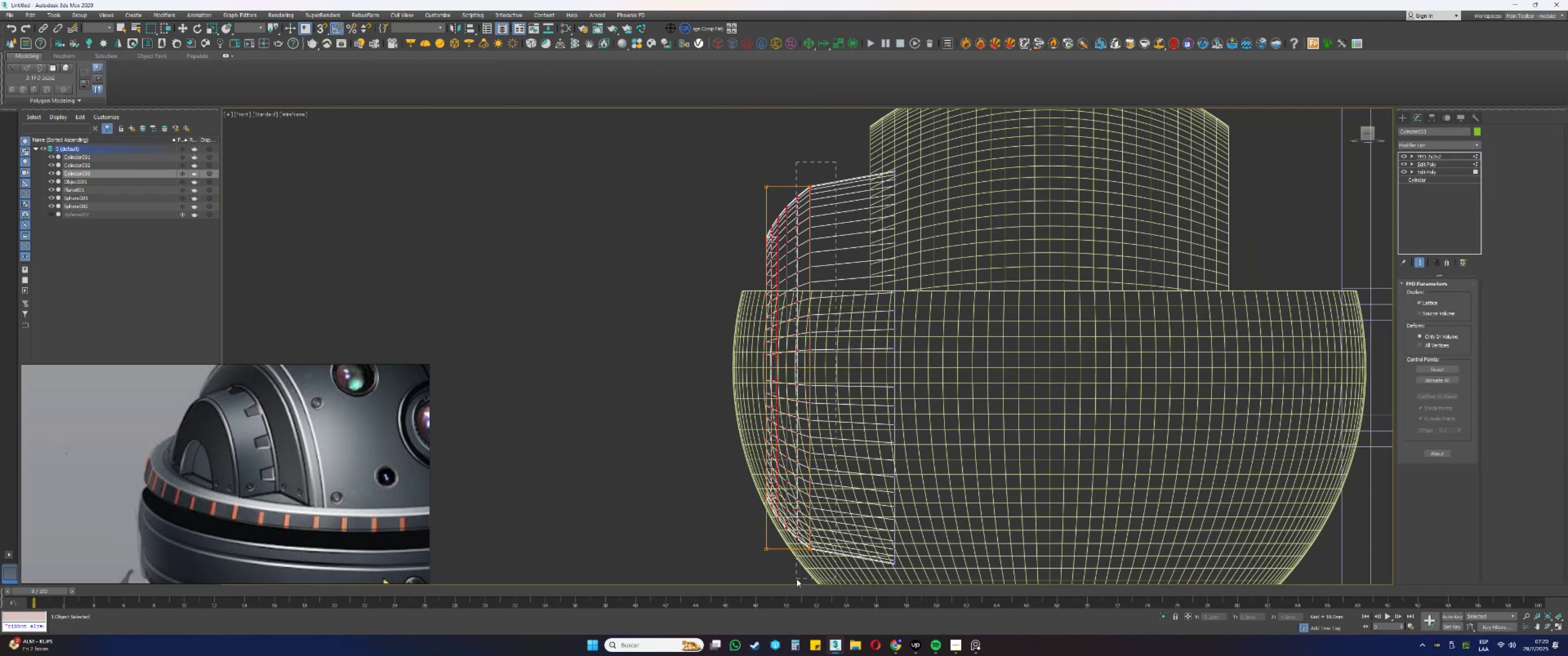 
key(Alt+AltLeft)
 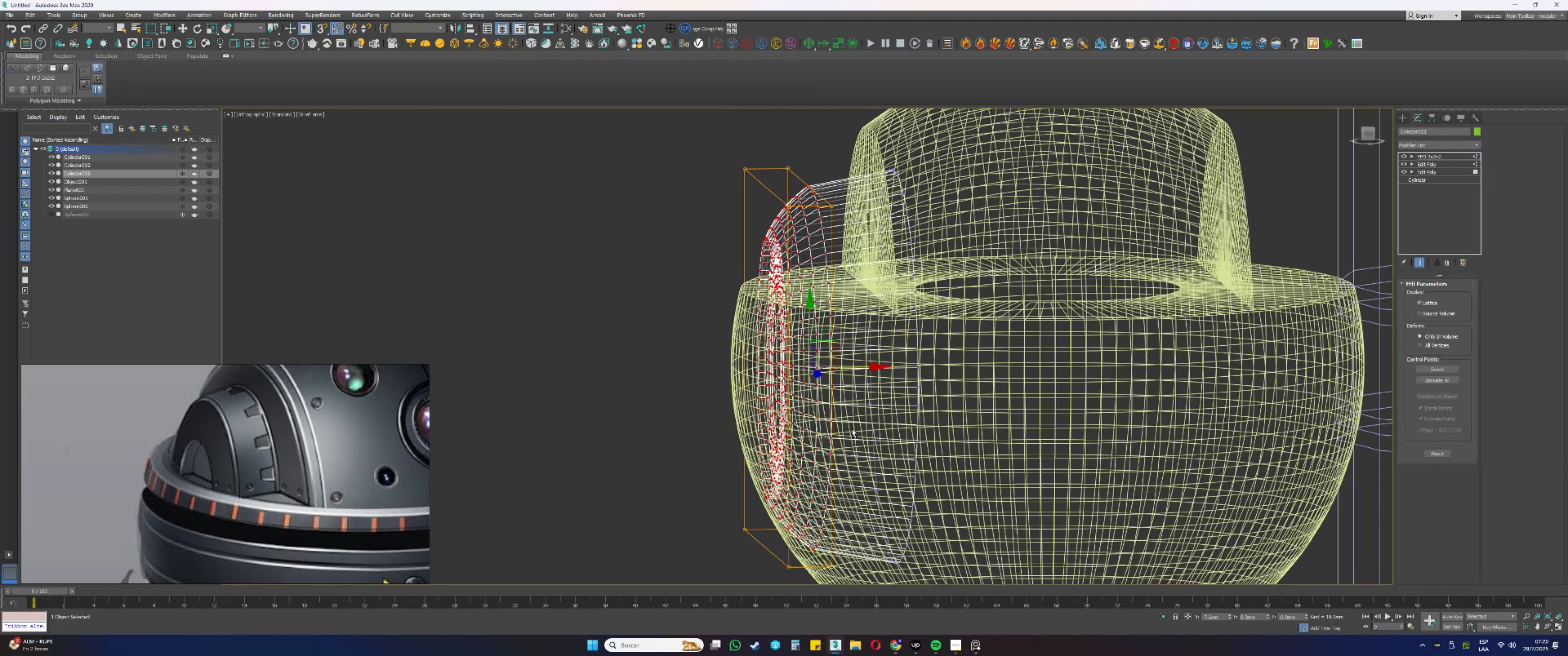 
key(F3)
 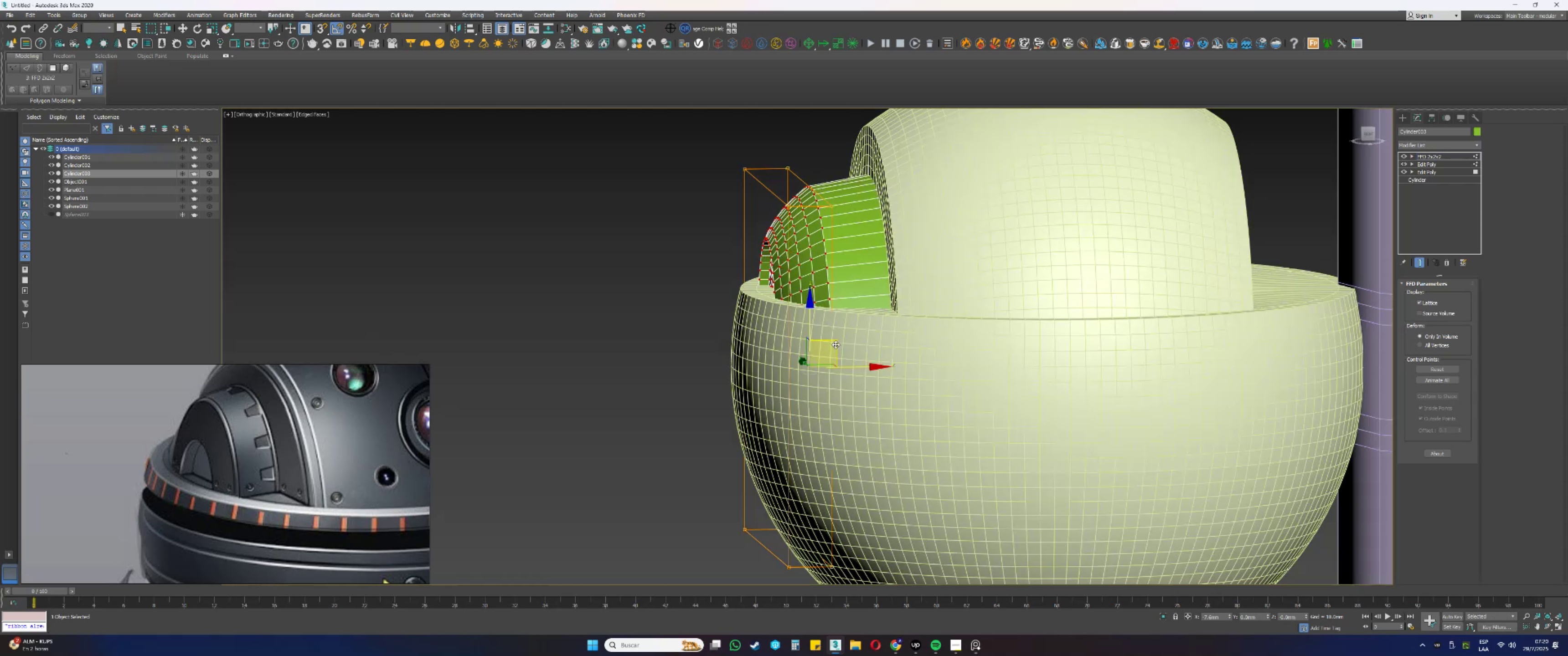 
hold_key(key=AltLeft, duration=0.32)
 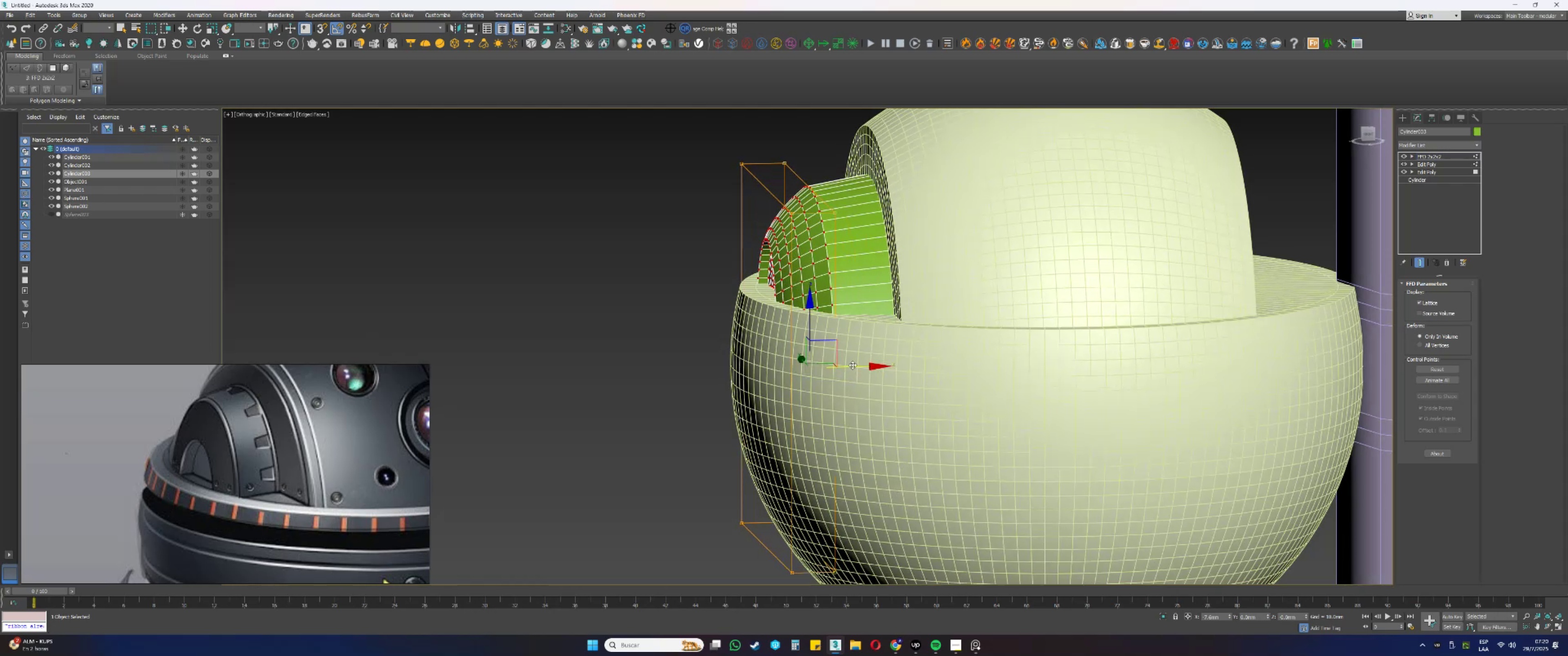 
left_click_drag(start_coordinate=[852, 365], to_coordinate=[846, 362])
 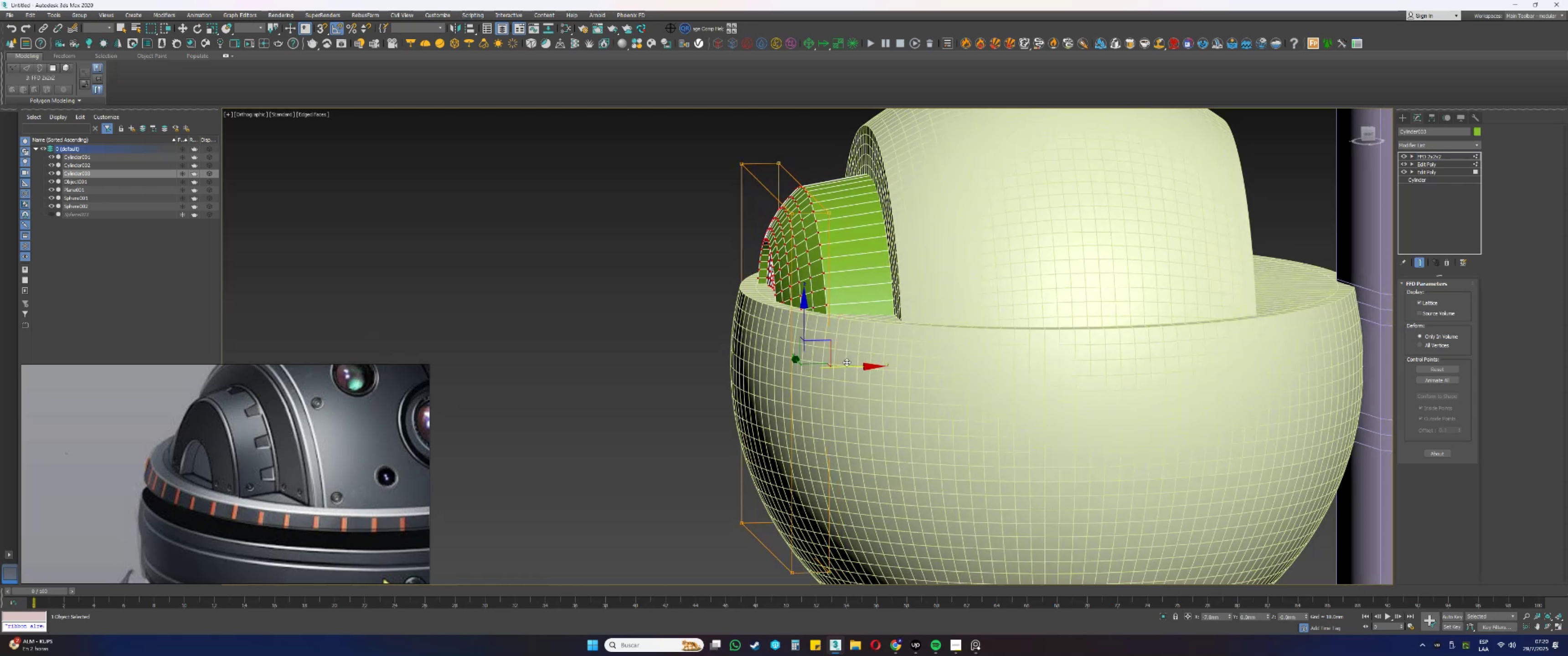 
hold_key(key=AltLeft, duration=0.75)
 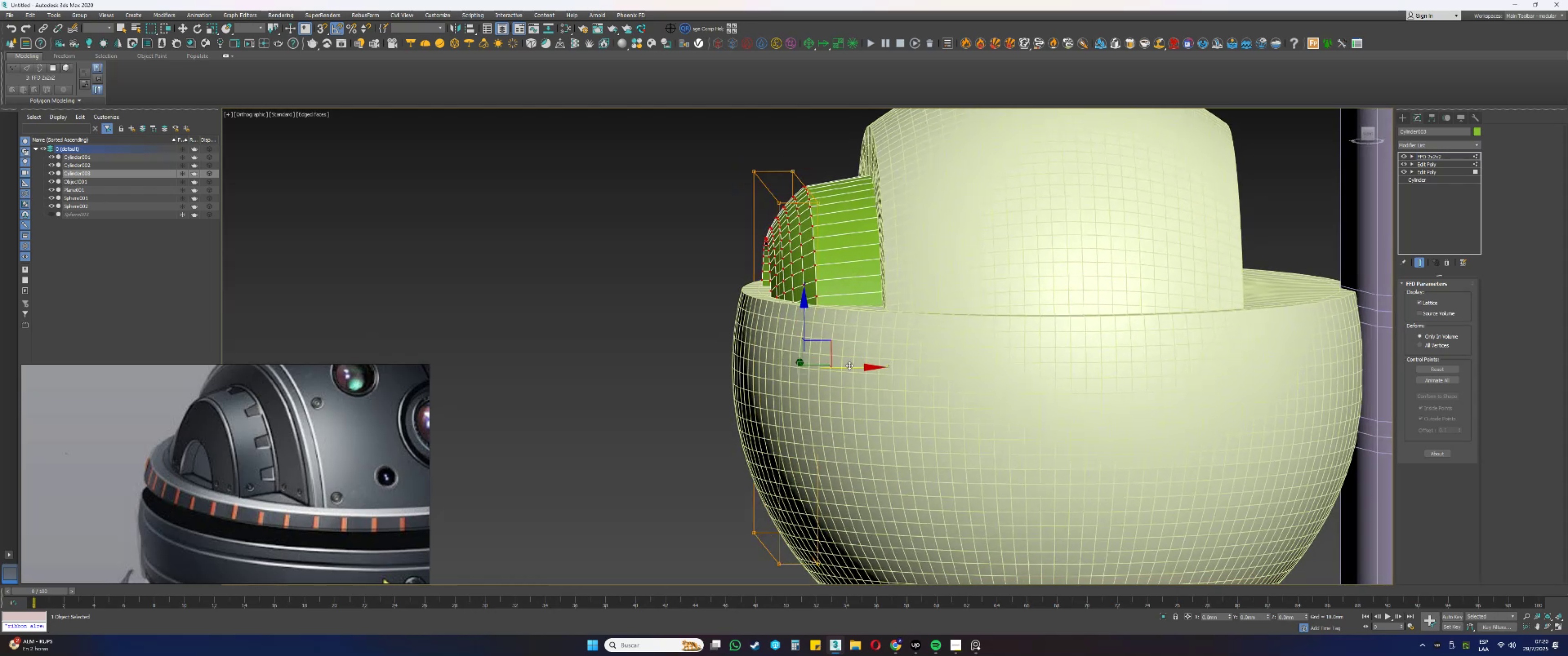 
hold_key(key=AltLeft, duration=0.7)
 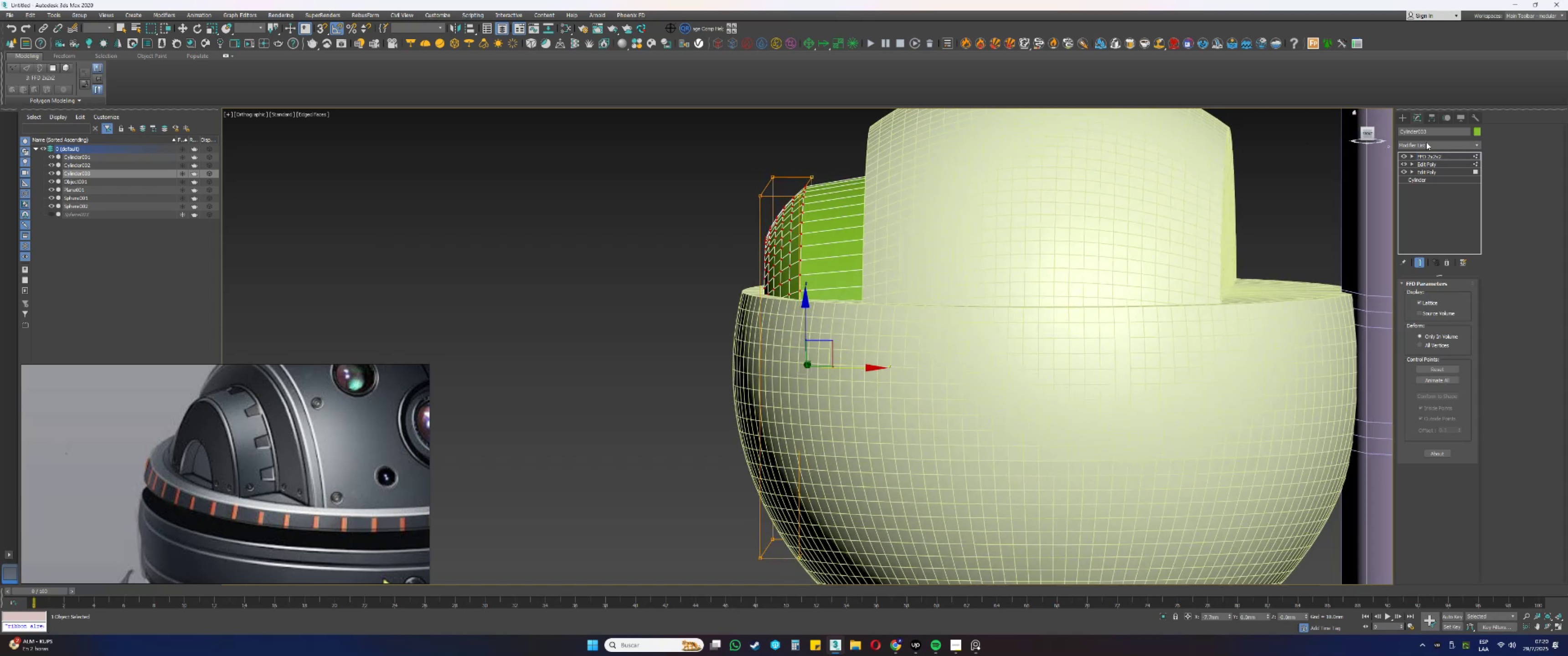 
type(re)
 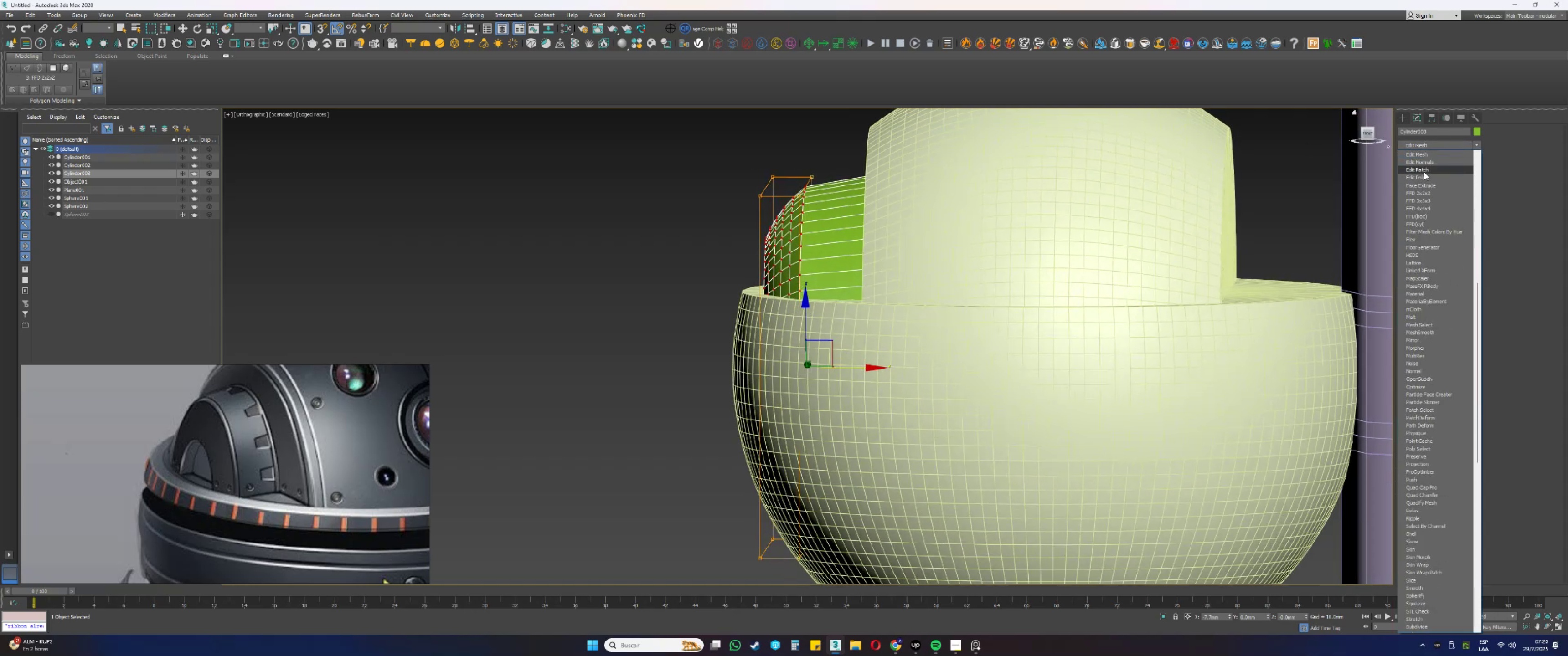 
left_click([1424, 177])
 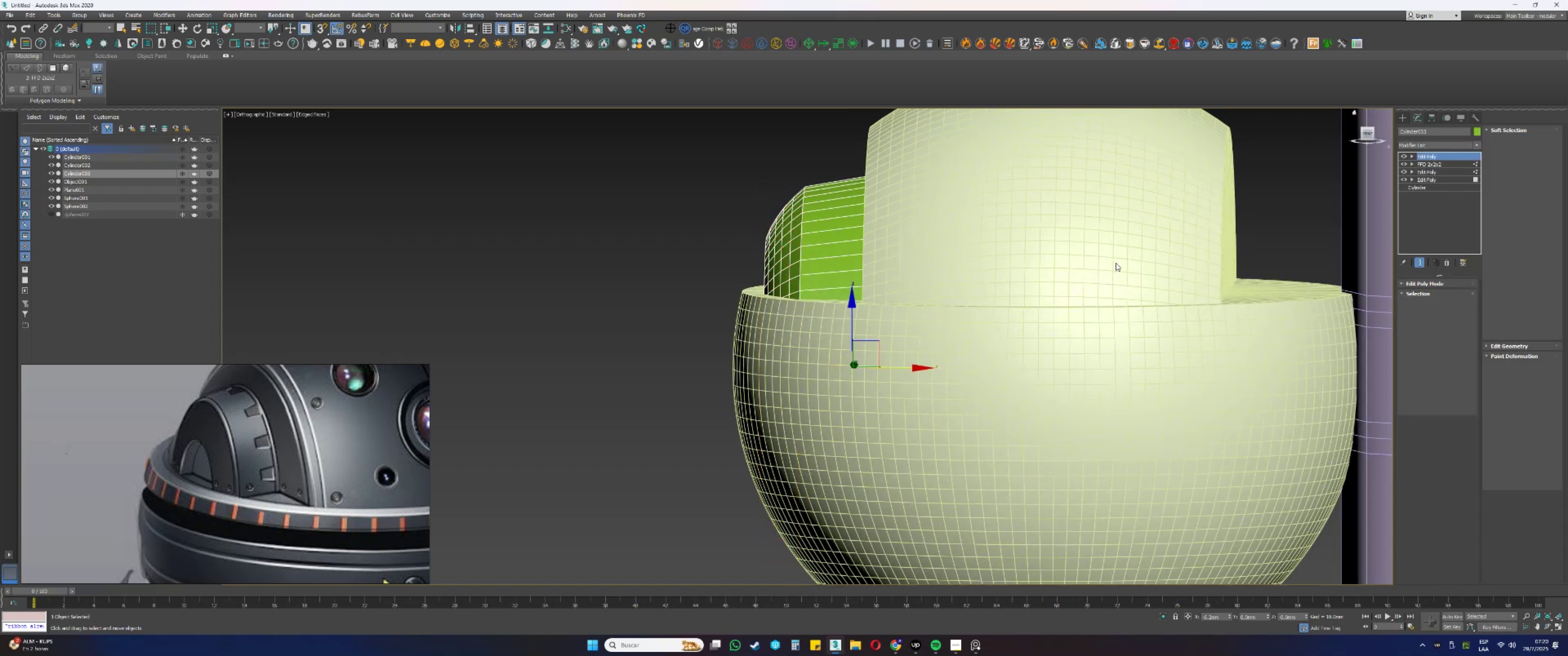 
type(fz1[F3]ss[F3][F3][F3][F4]5)
 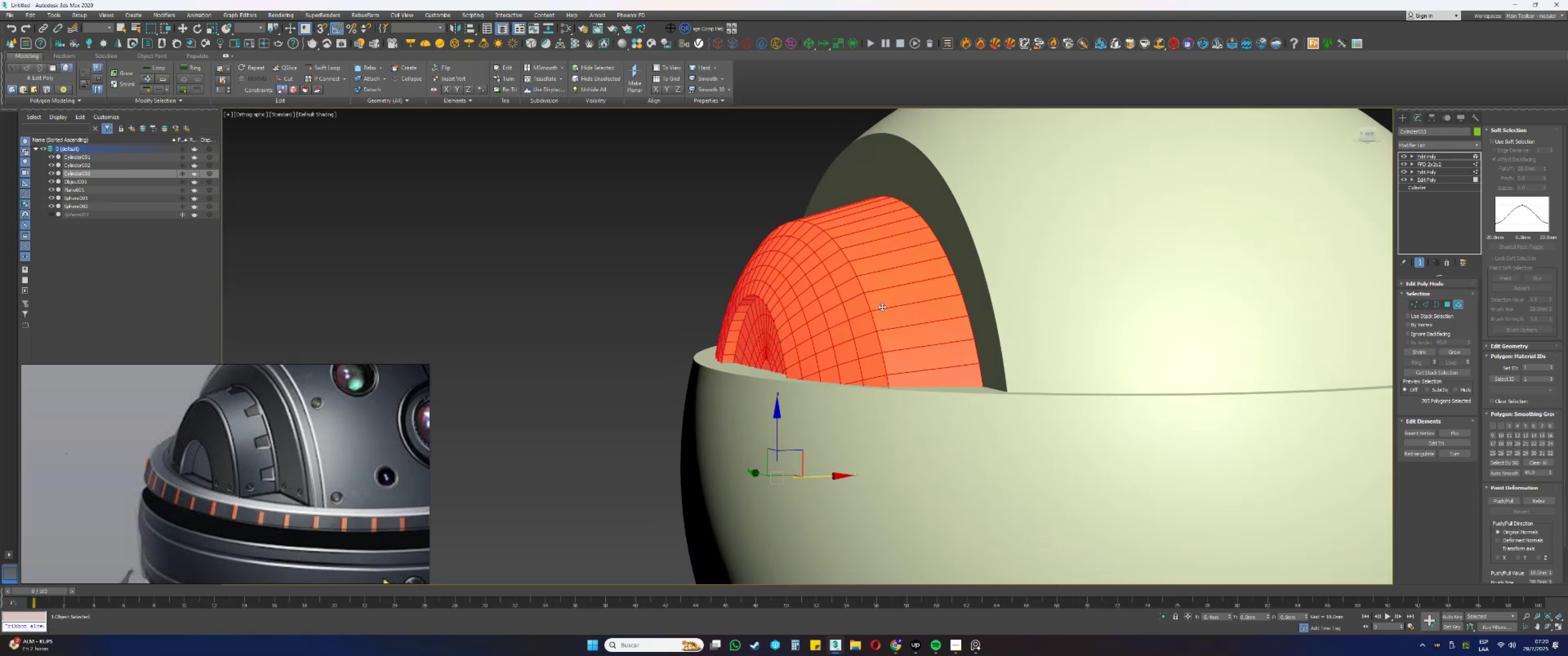 
scroll: coordinate [884, 266], scroll_direction: down, amount: 2.0
 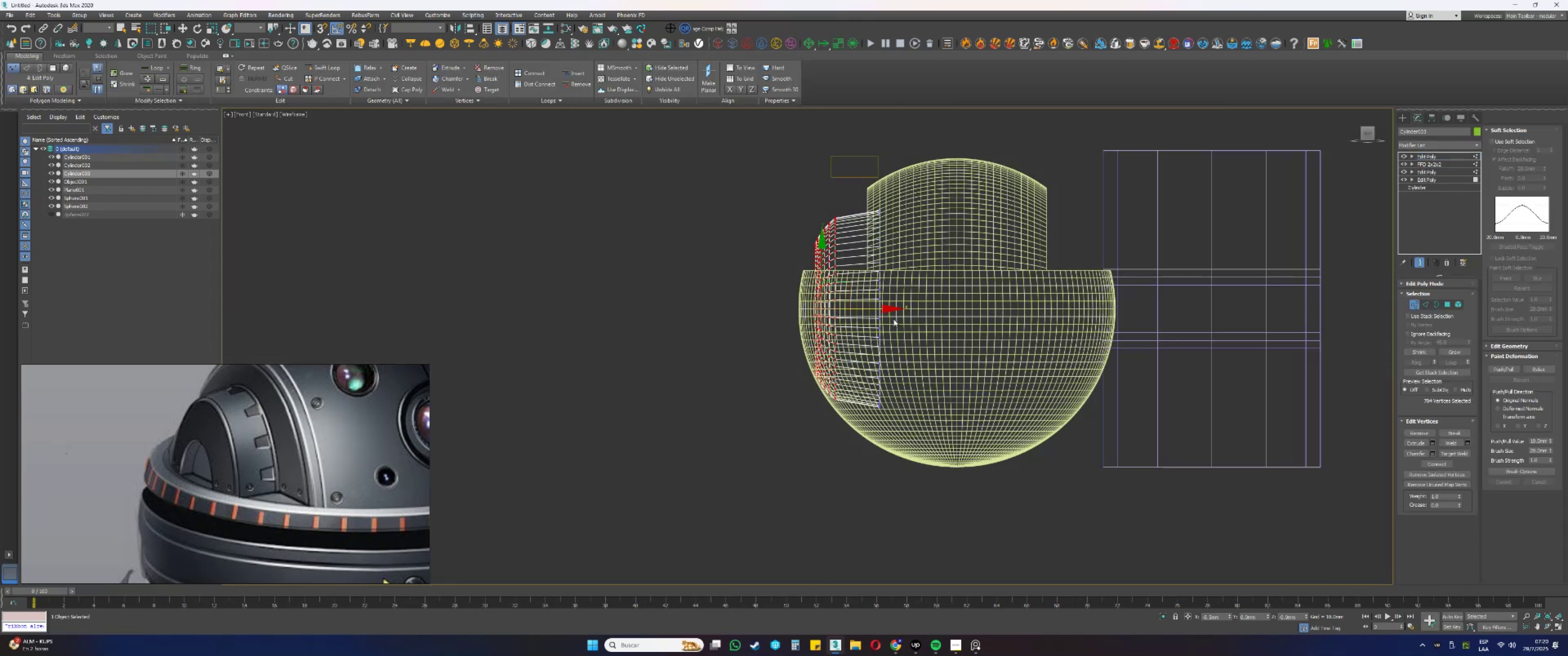 
left_click_drag(start_coordinate=[956, 496], to_coordinate=[863, 153])
 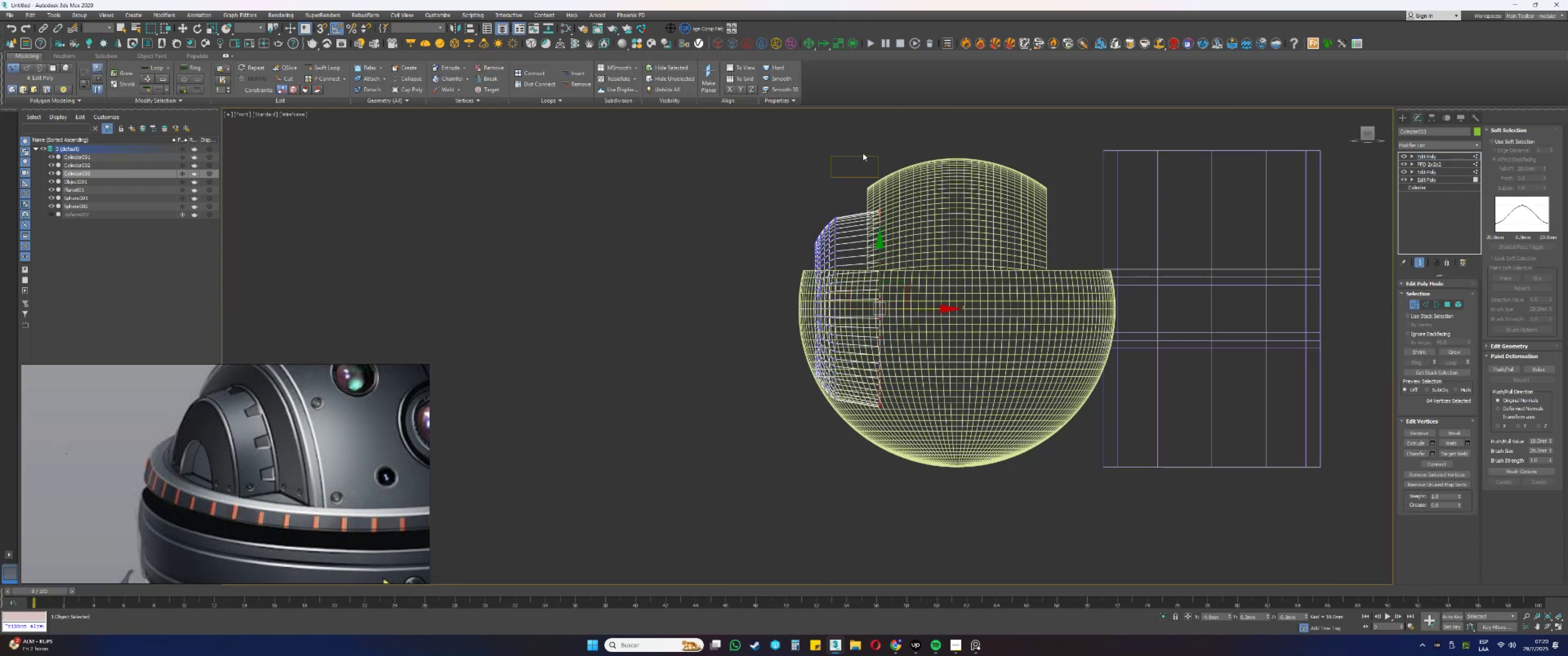 
scroll: coordinate [865, 245], scroll_direction: up, amount: 3.0
 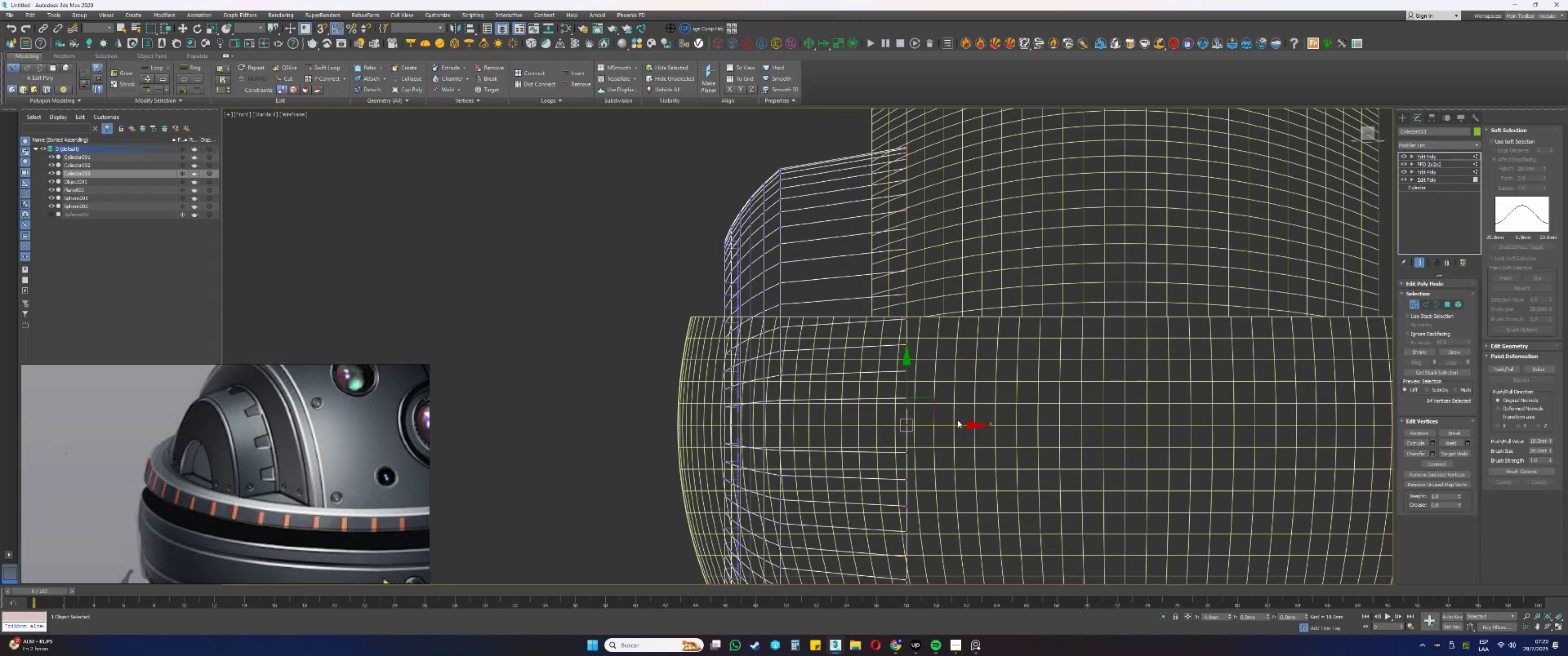 
left_click_drag(start_coordinate=[952, 424], to_coordinate=[872, 279])
 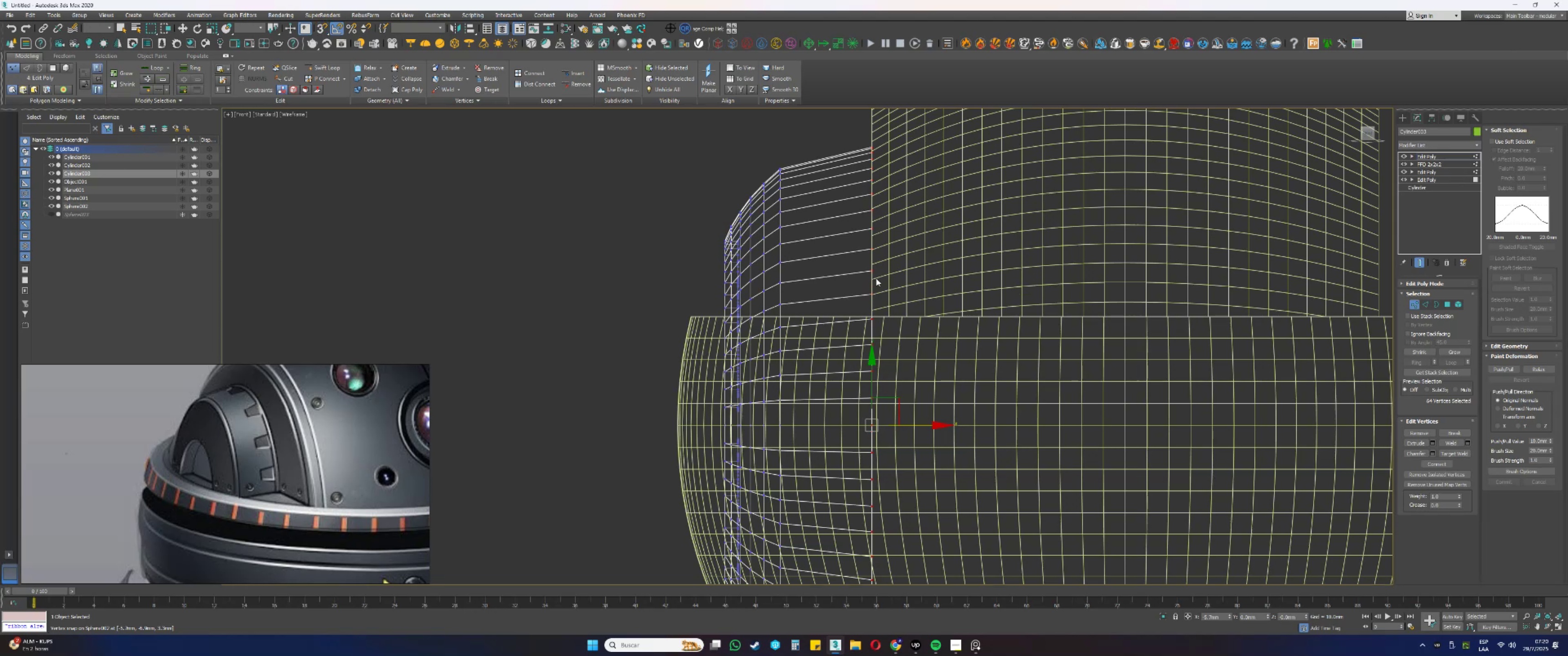 
scroll: coordinate [876, 278], scroll_direction: down, amount: 1.0
 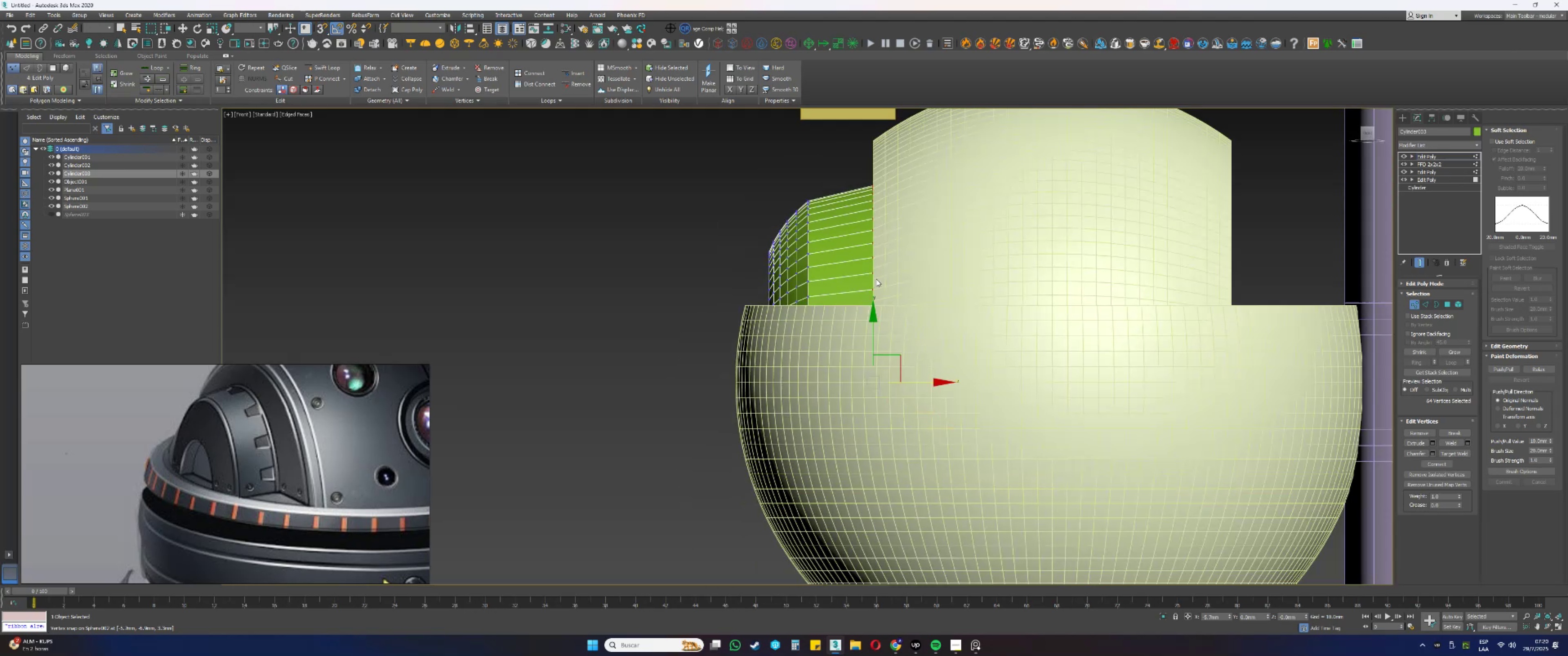 
hold_key(key=AltLeft, duration=0.48)
 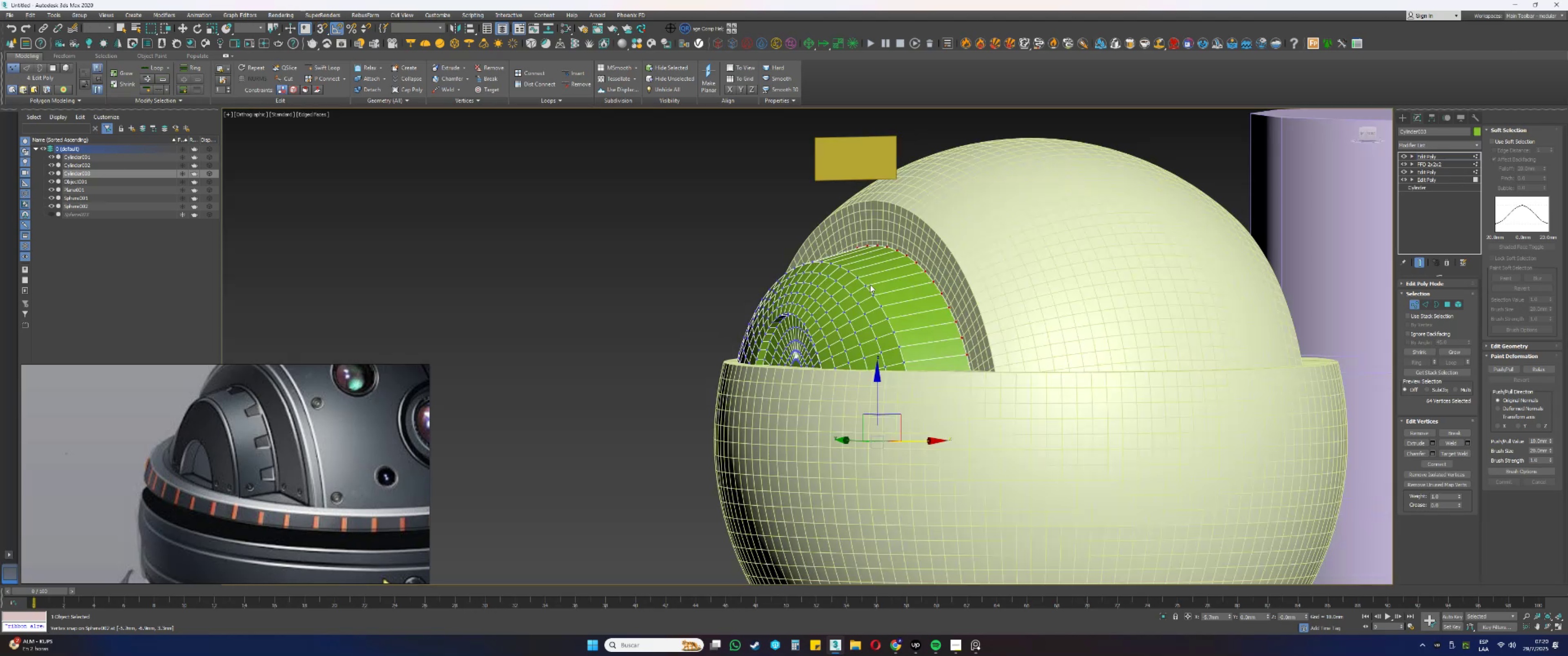 
scroll: coordinate [871, 285], scroll_direction: up, amount: 1.0
 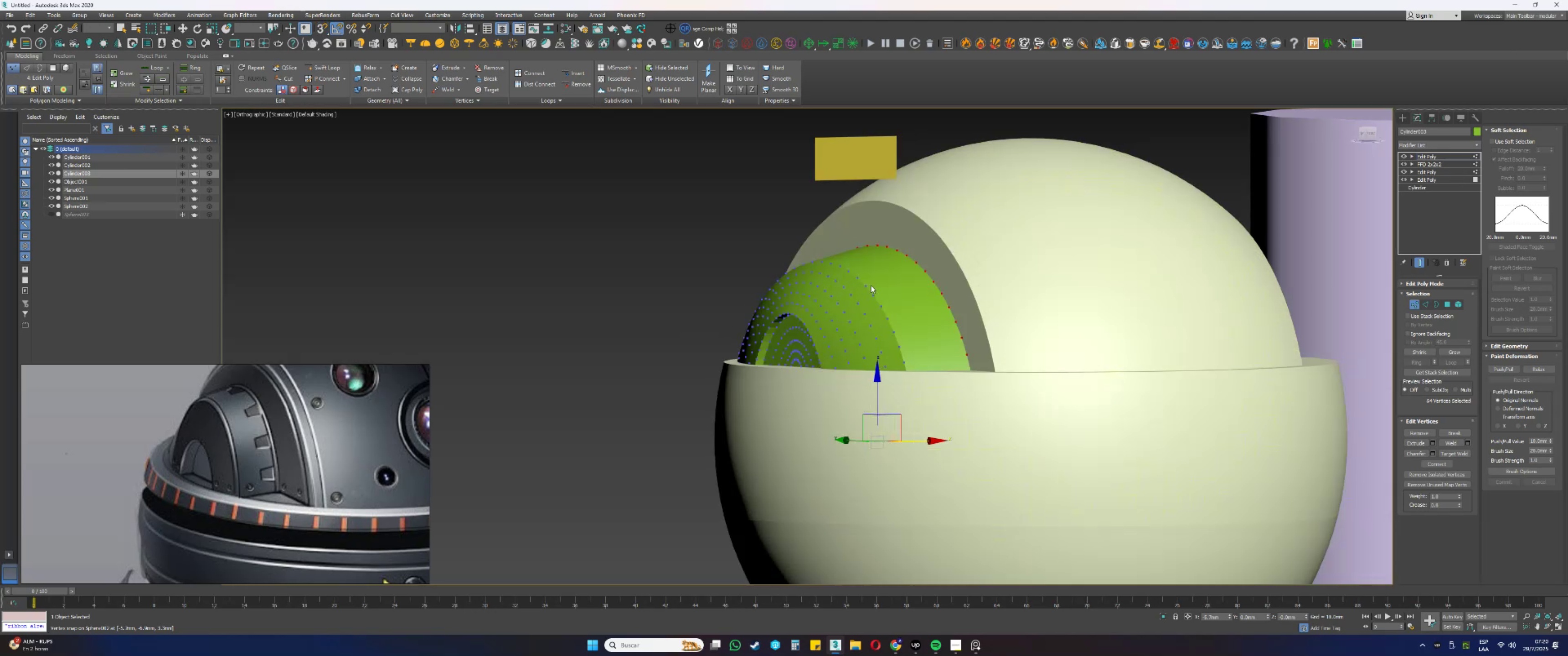 
hold_key(key=AltLeft, duration=0.45)
 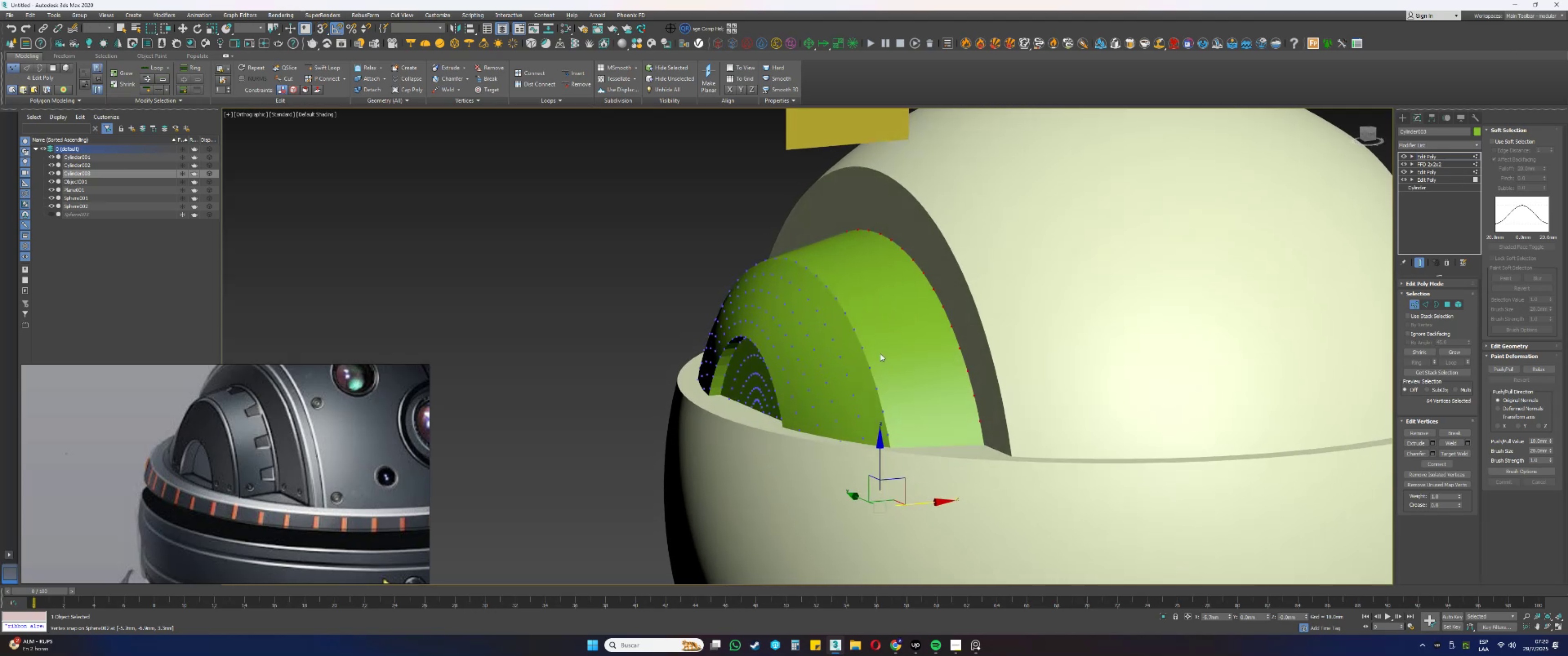 
hold_key(key=AltLeft, duration=1.09)
 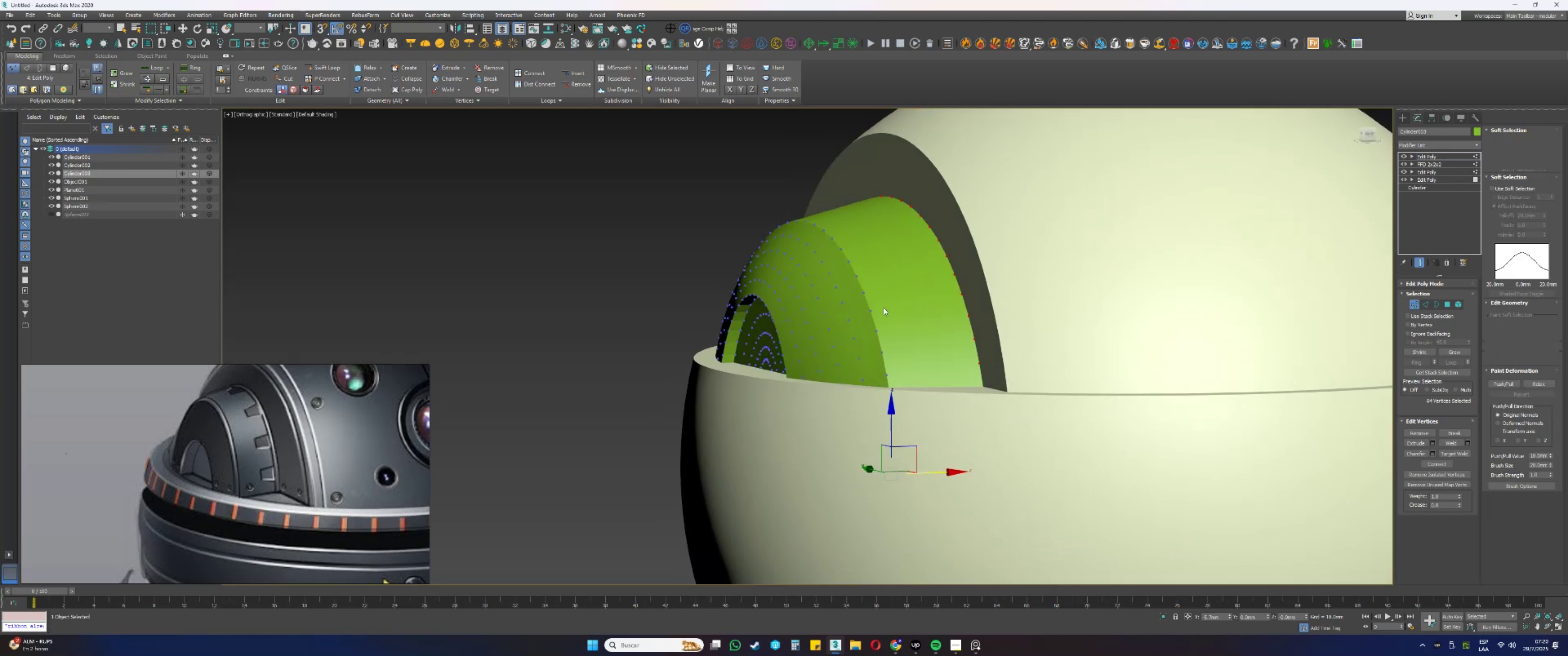 
left_click([882, 306])
 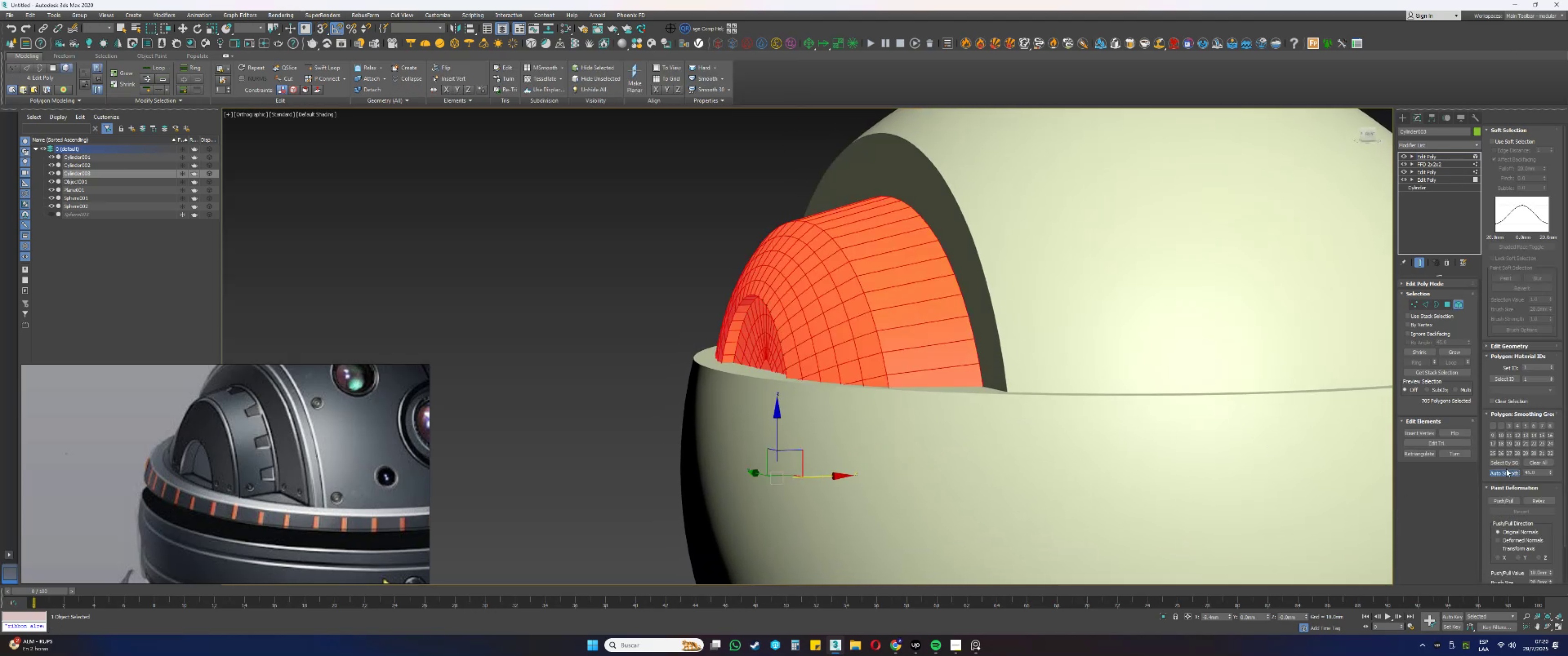 
double_click([1506, 471])
 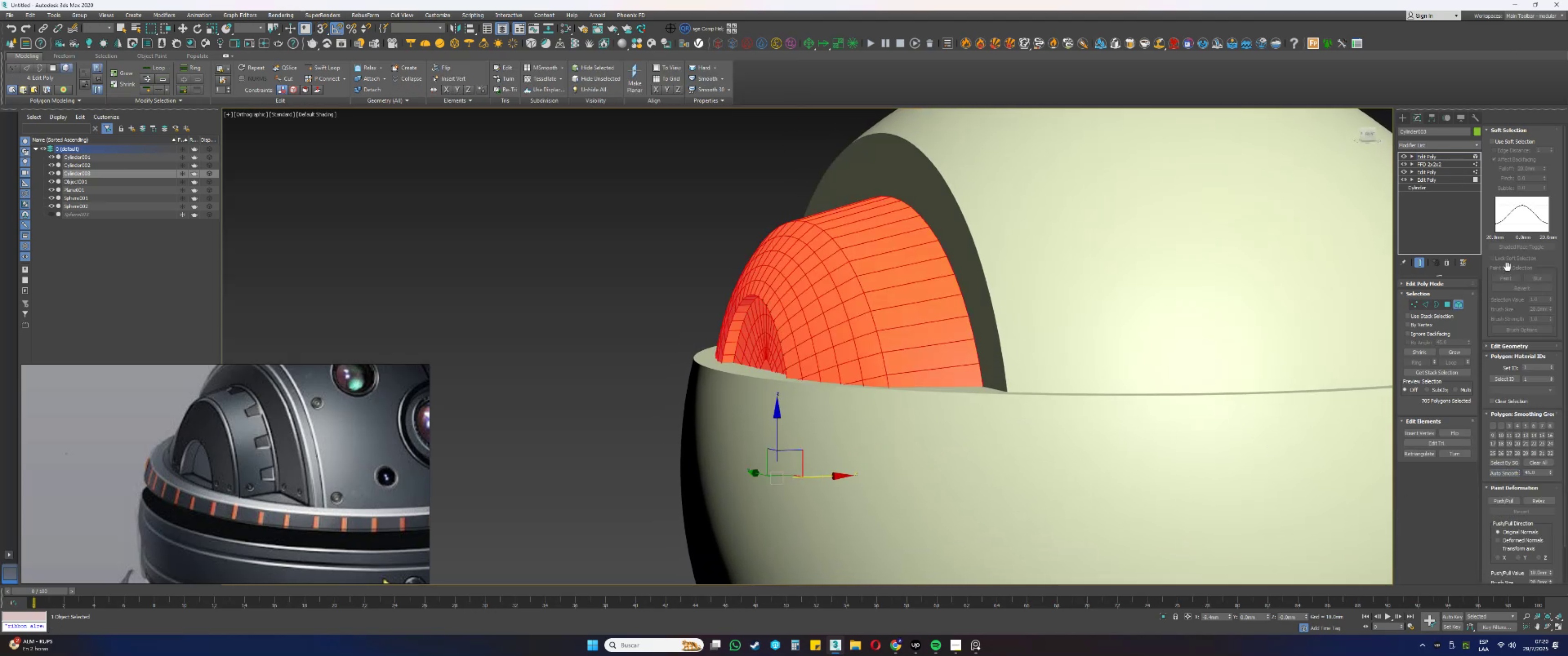 
key(5)
 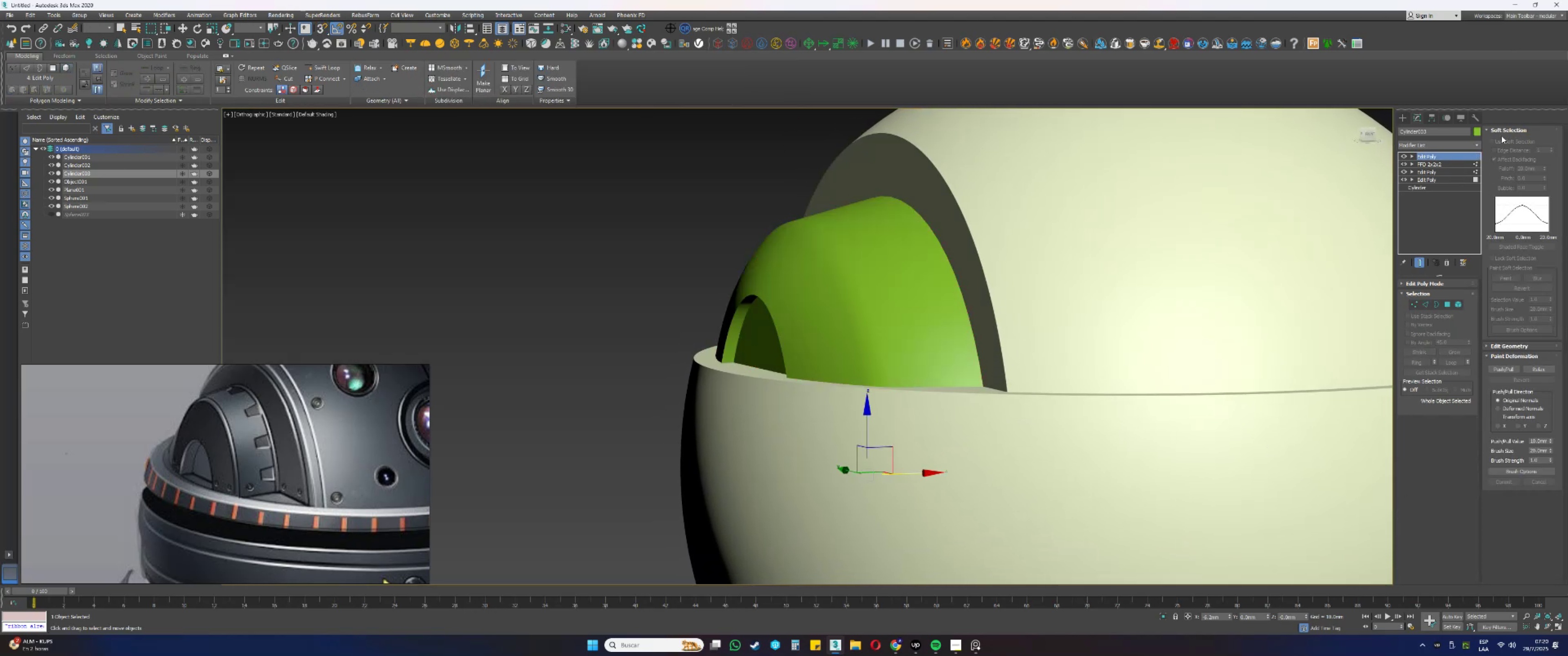 
left_click([1497, 129])
 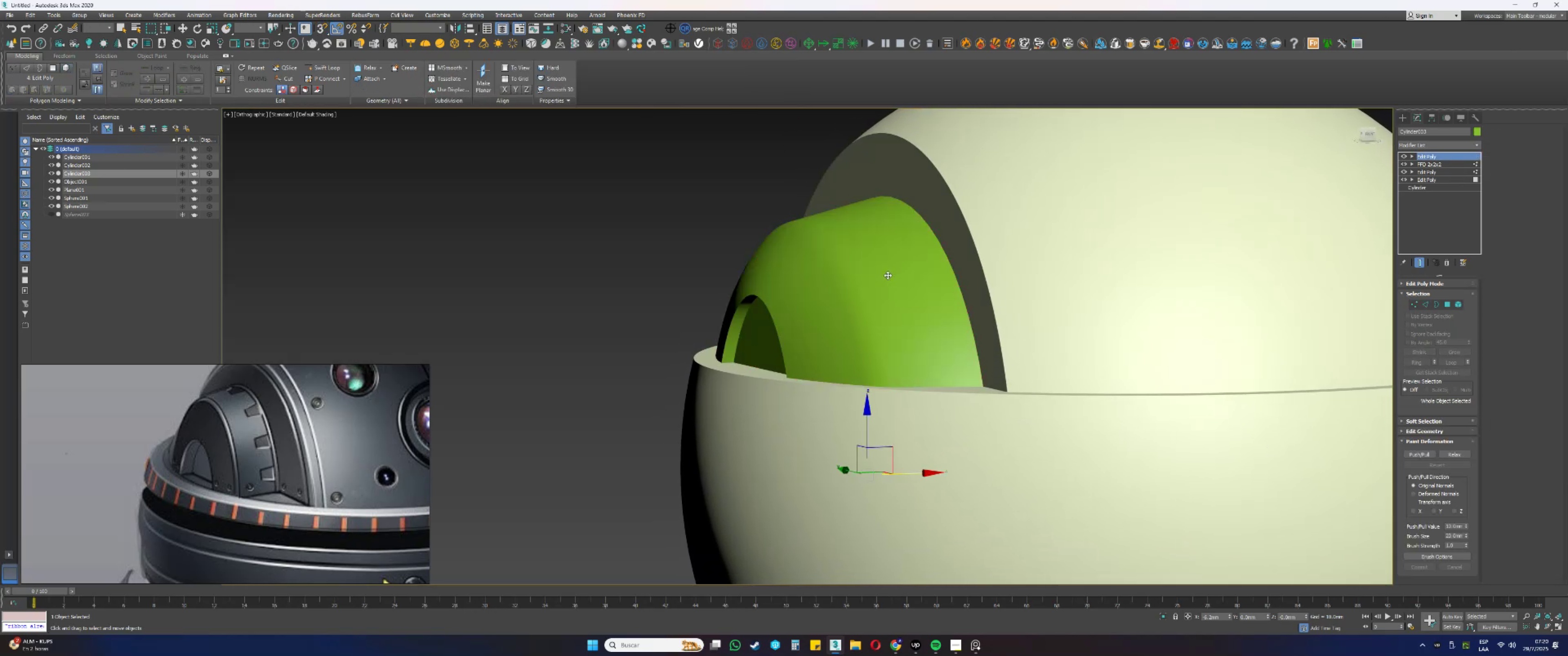 
hold_key(key=AltLeft, duration=0.42)
 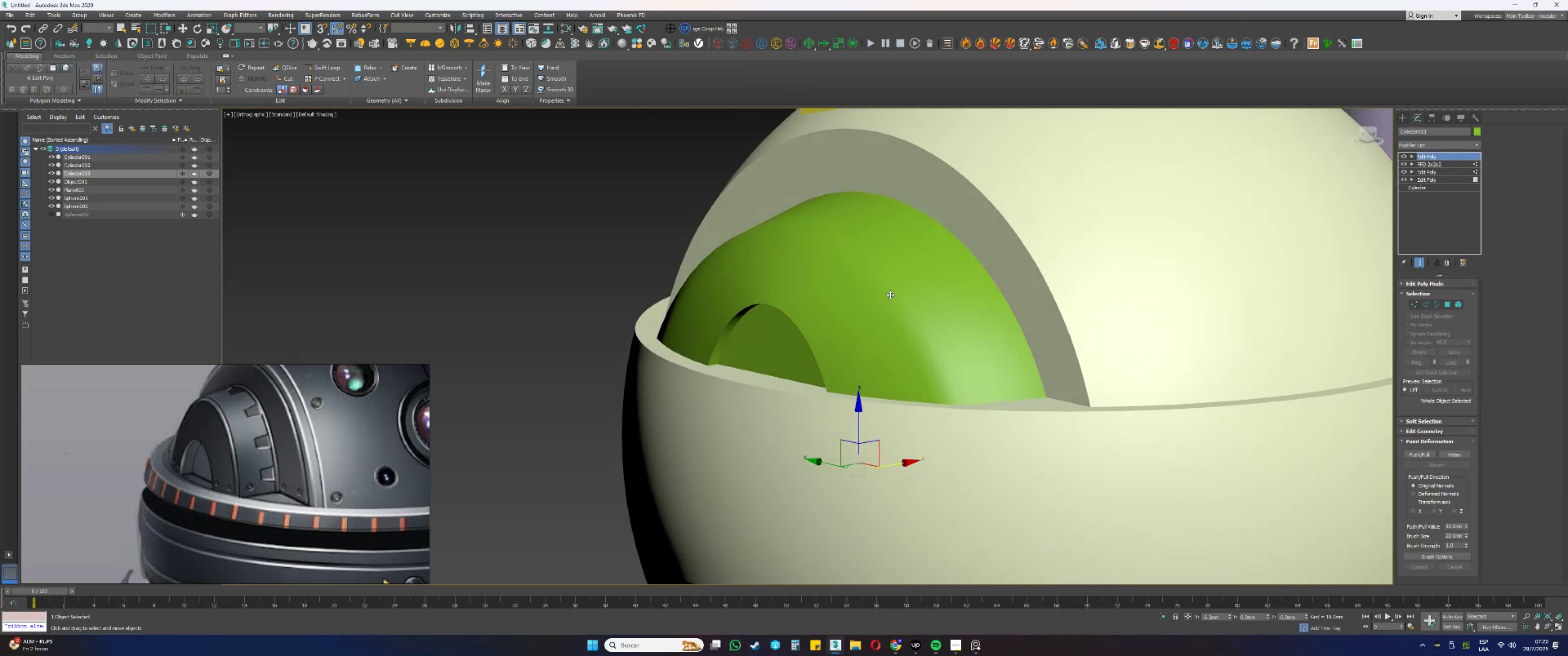 
scroll: coordinate [890, 296], scroll_direction: up, amount: 1.0
 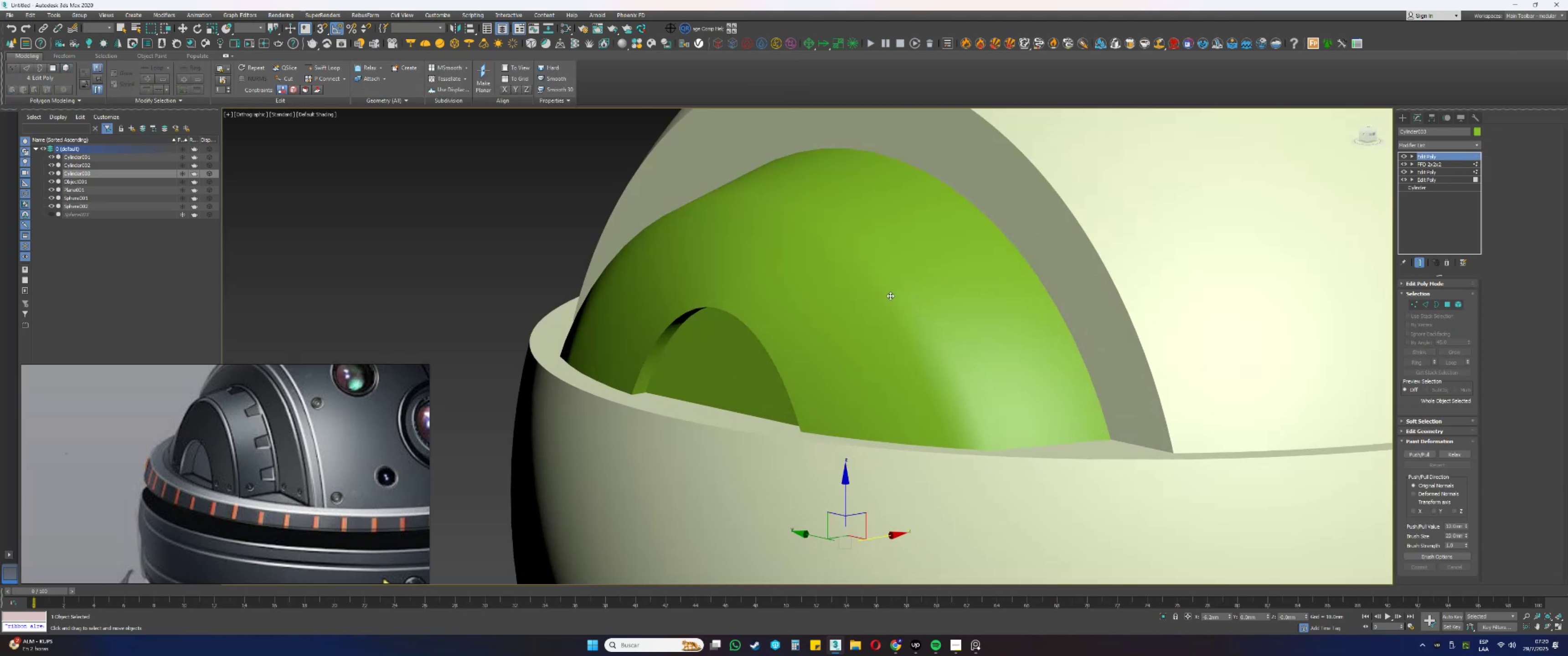 
type(54)
 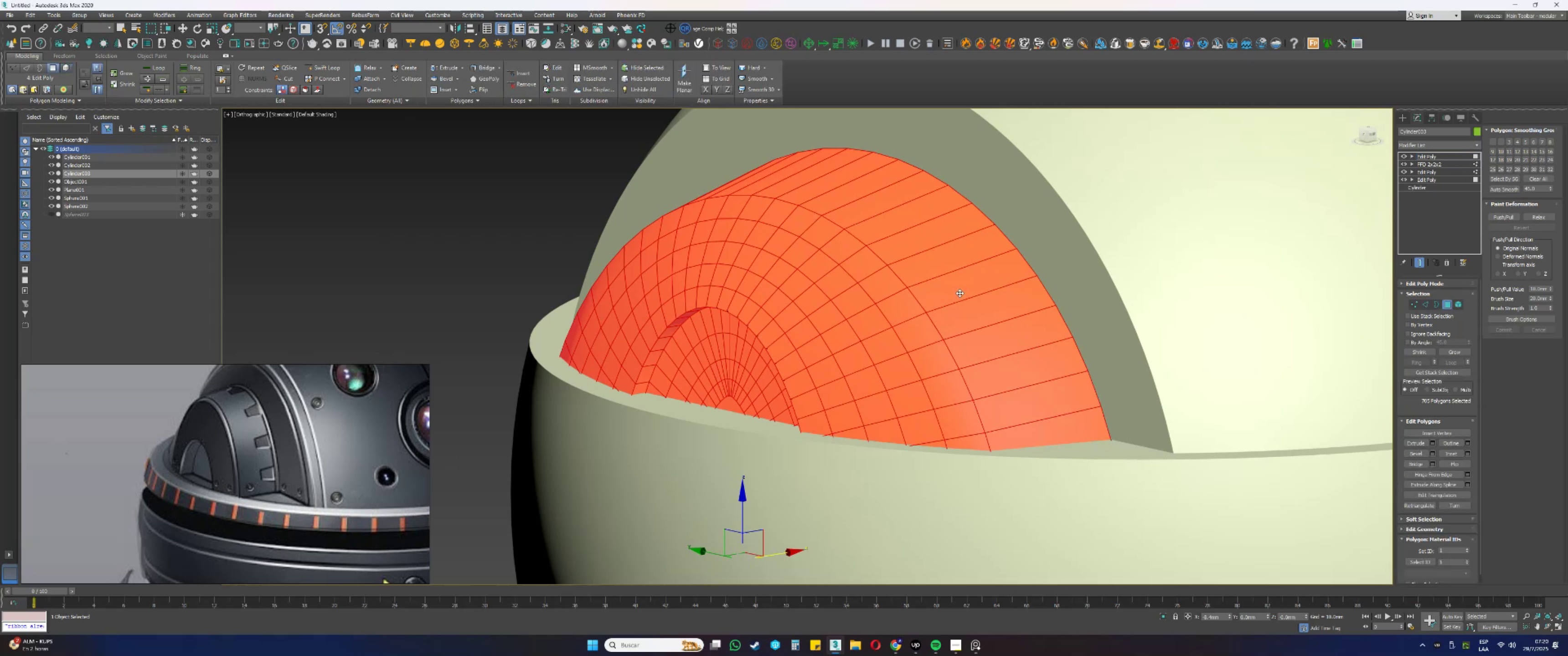 
left_click([959, 292])
 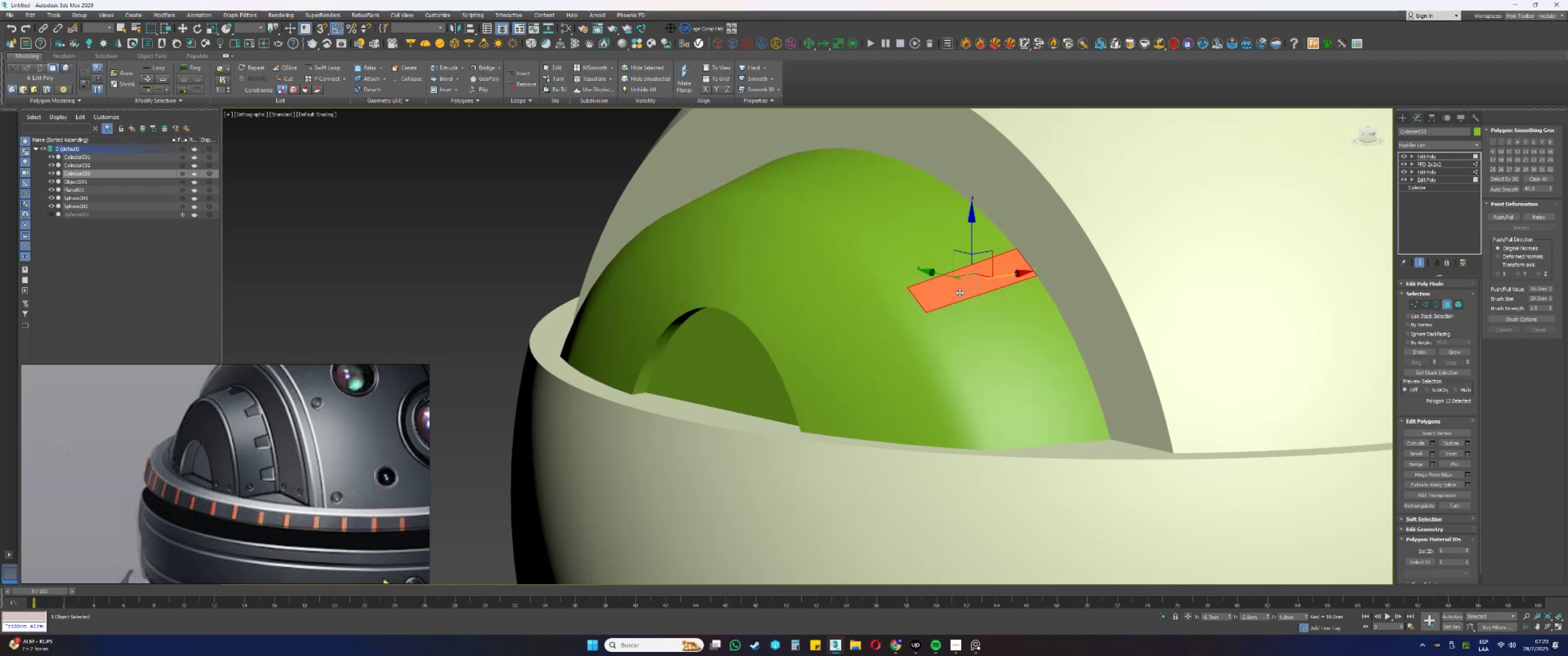 
hold_key(key=ShiftLeft, duration=0.33)
double_click([938, 260])
 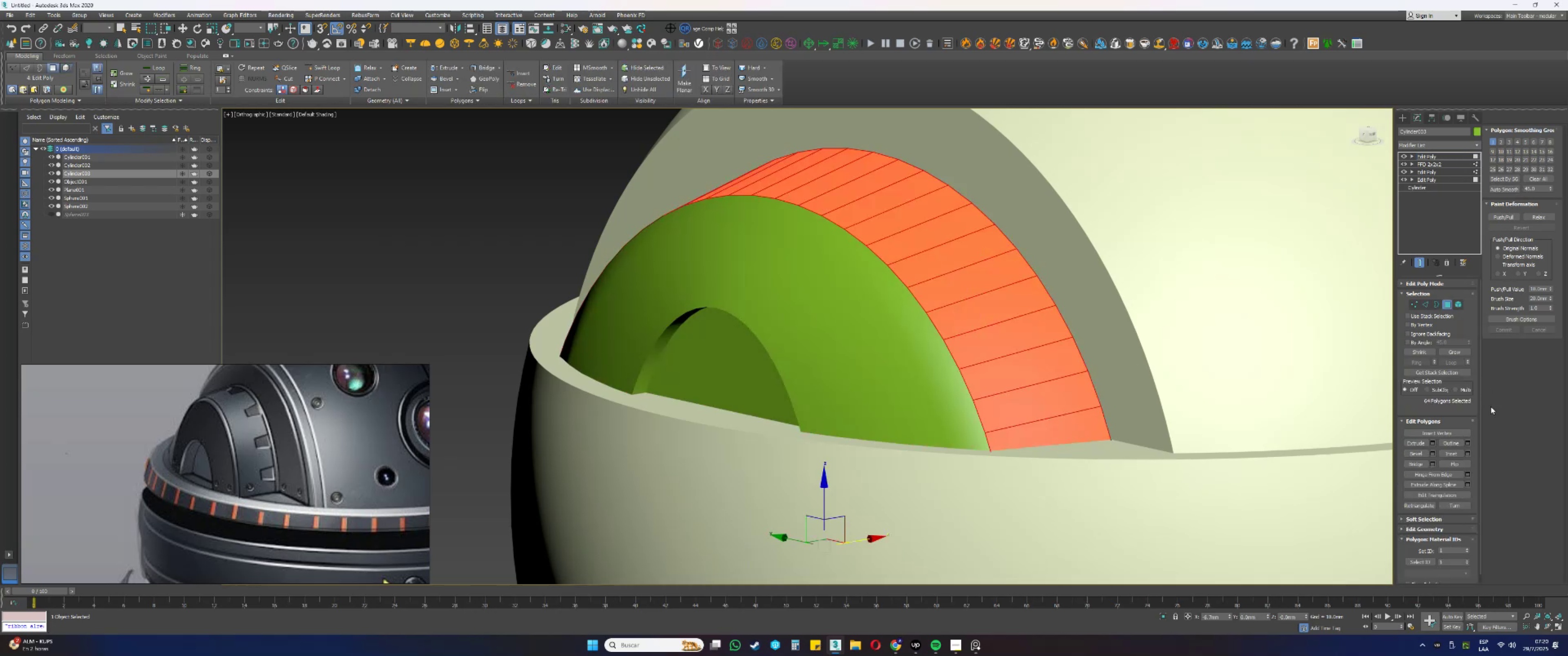 
left_click([1502, 186])
 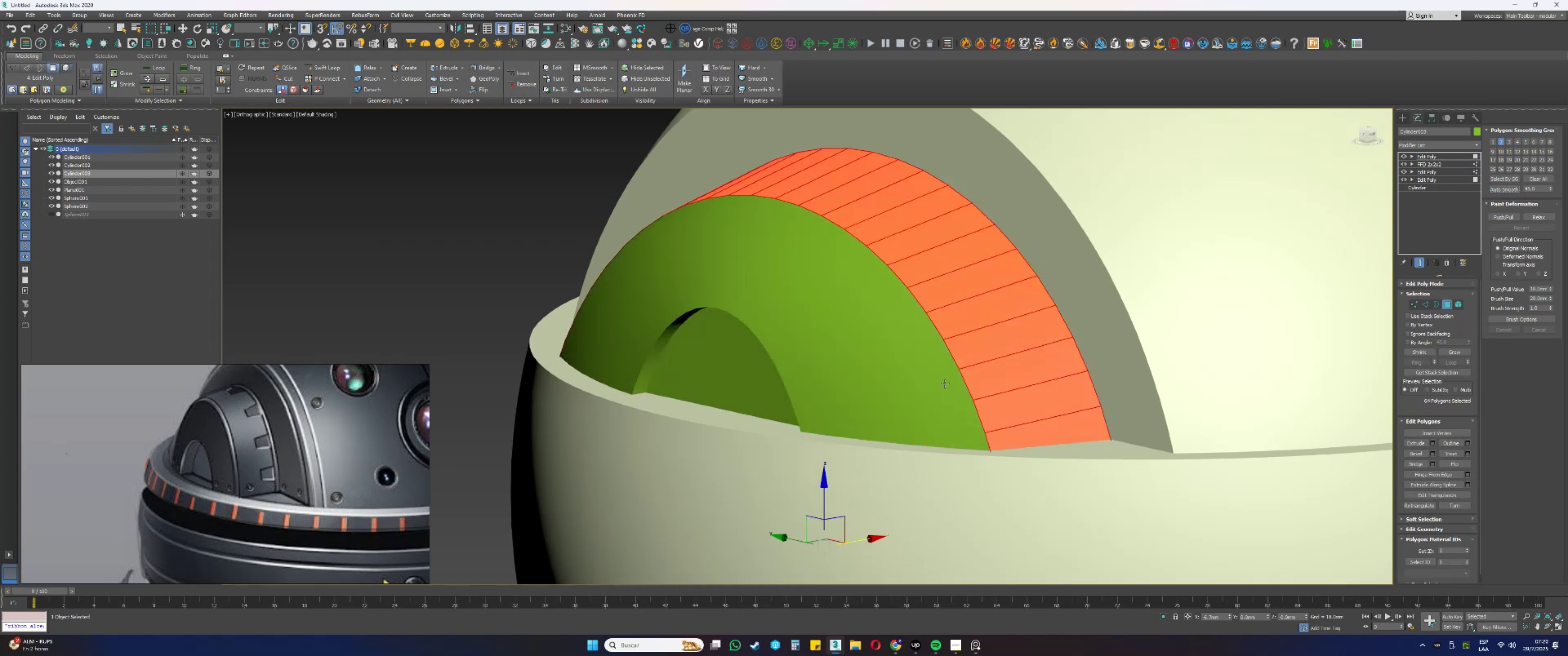 
key(5)
 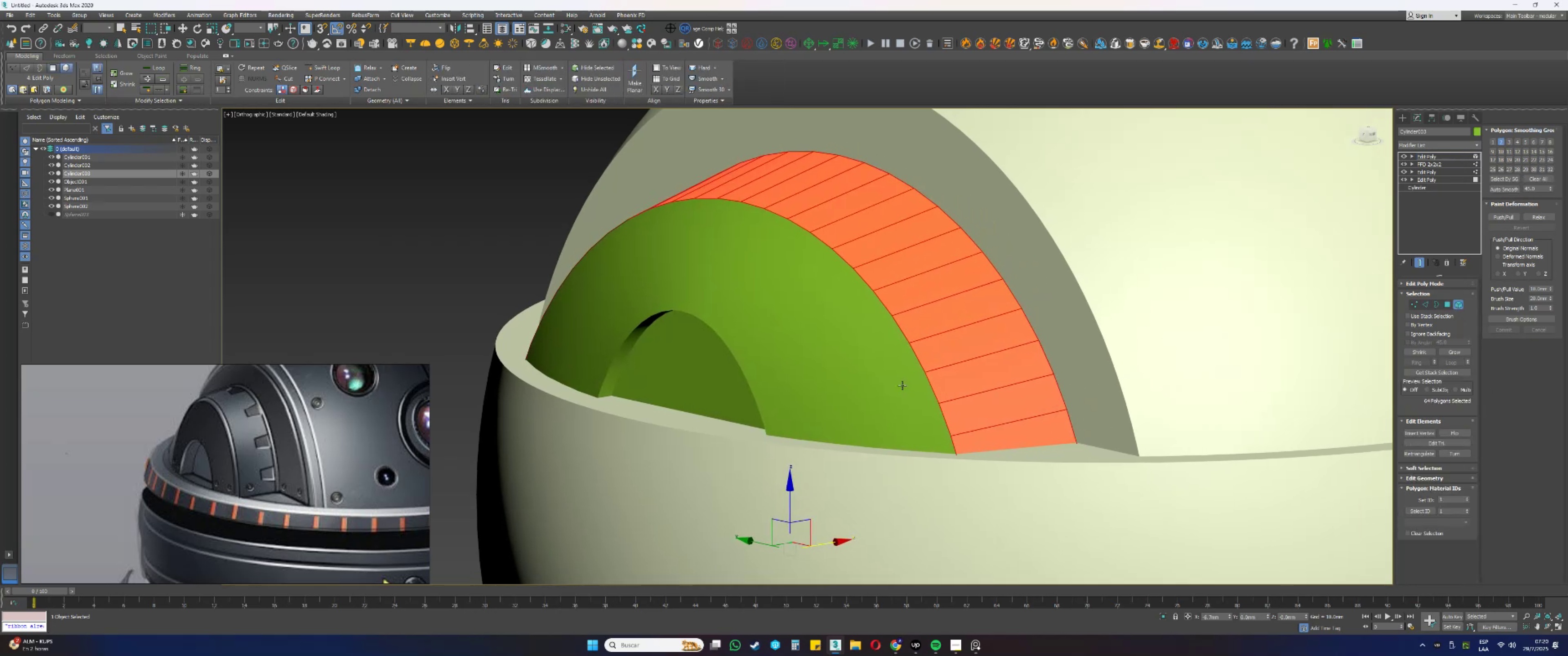 
key(F3)
 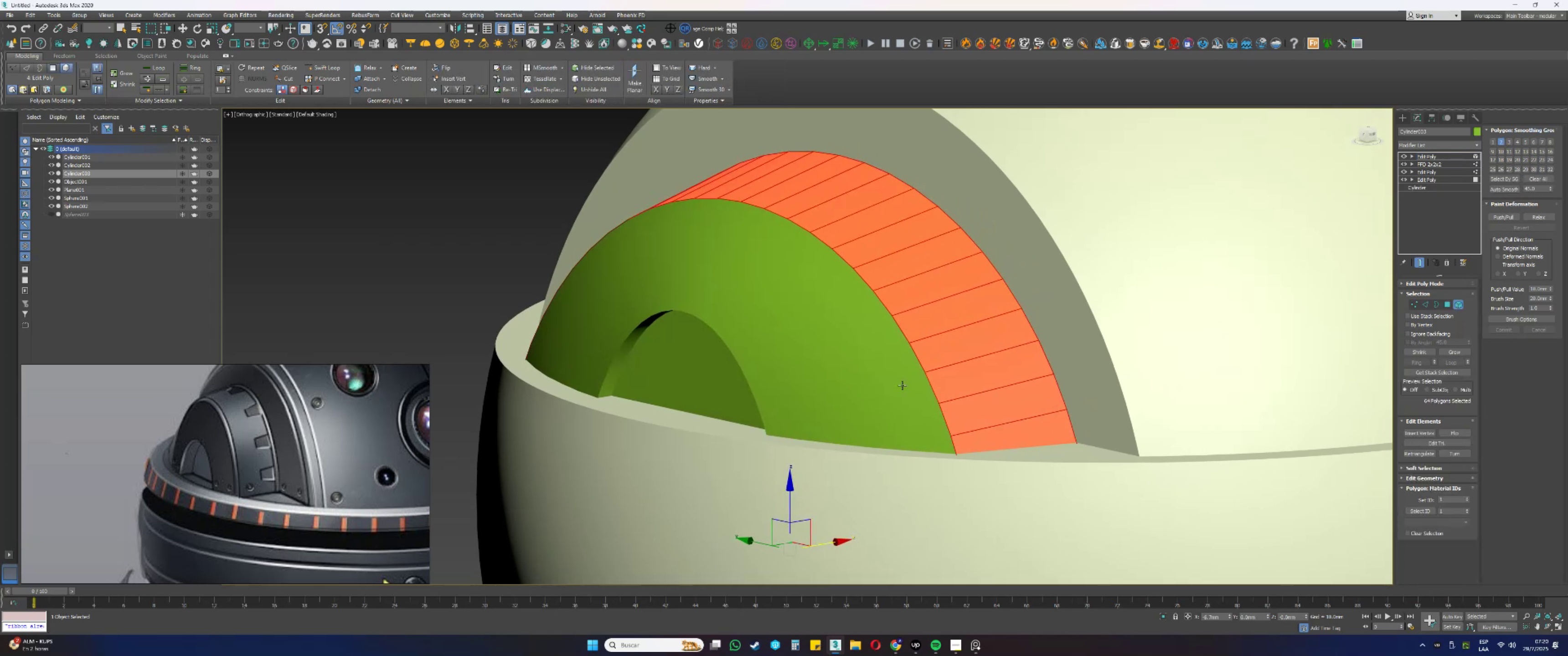 
key(F3)
 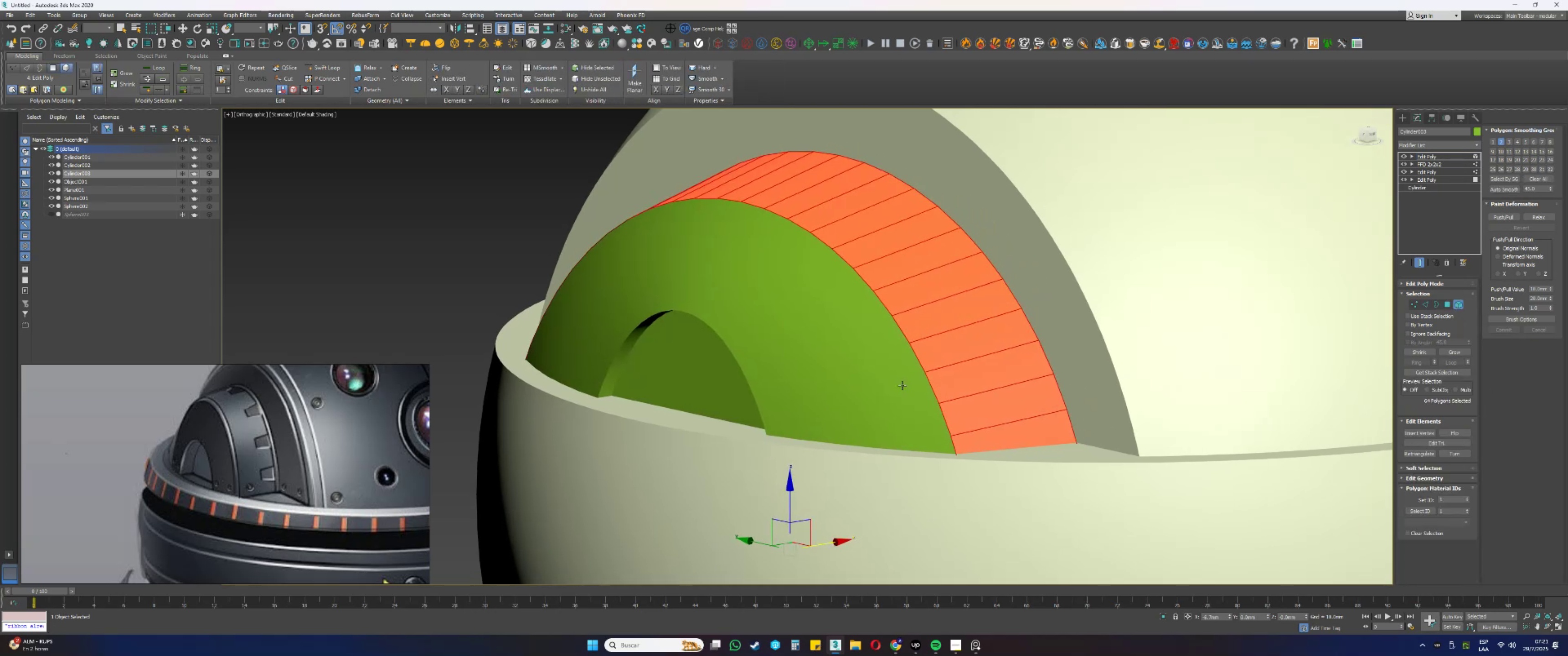 
key(F4)
 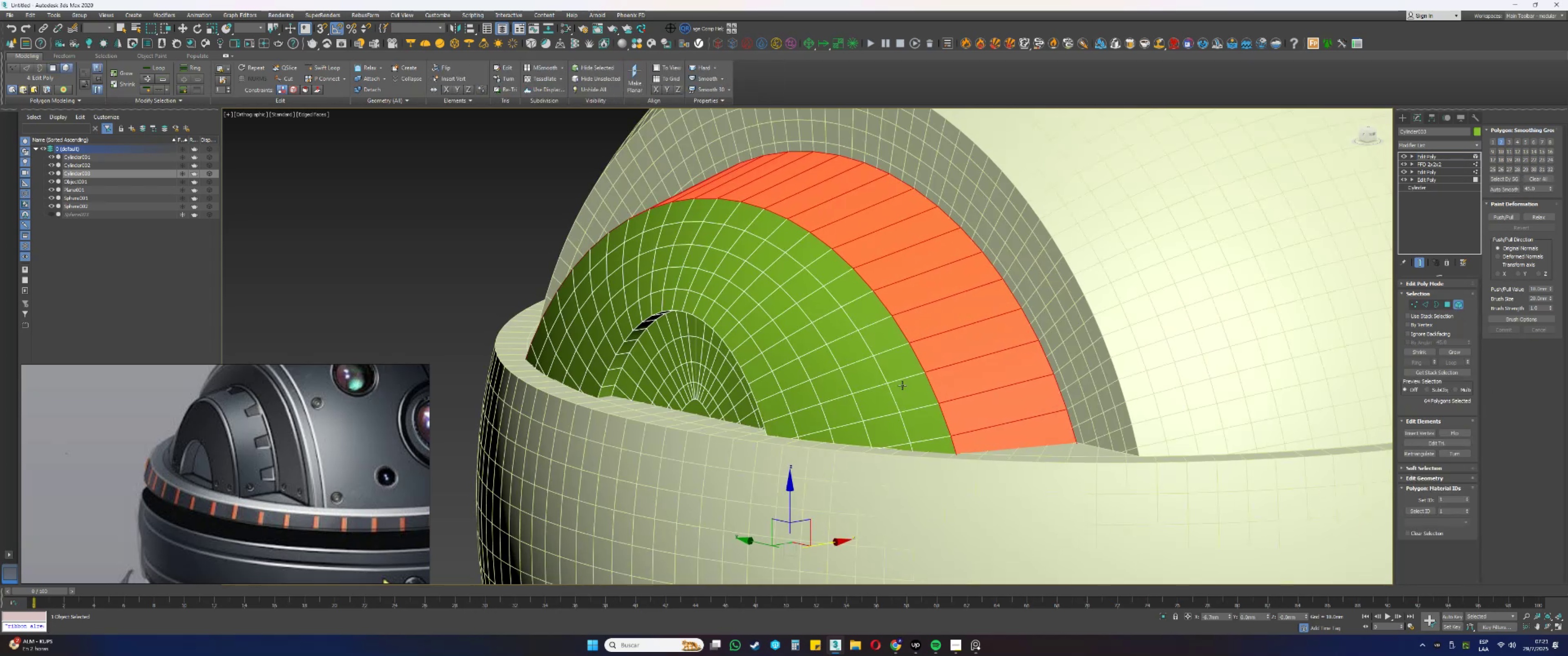 
scroll: coordinate [902, 385], scroll_direction: down, amount: 2.0
 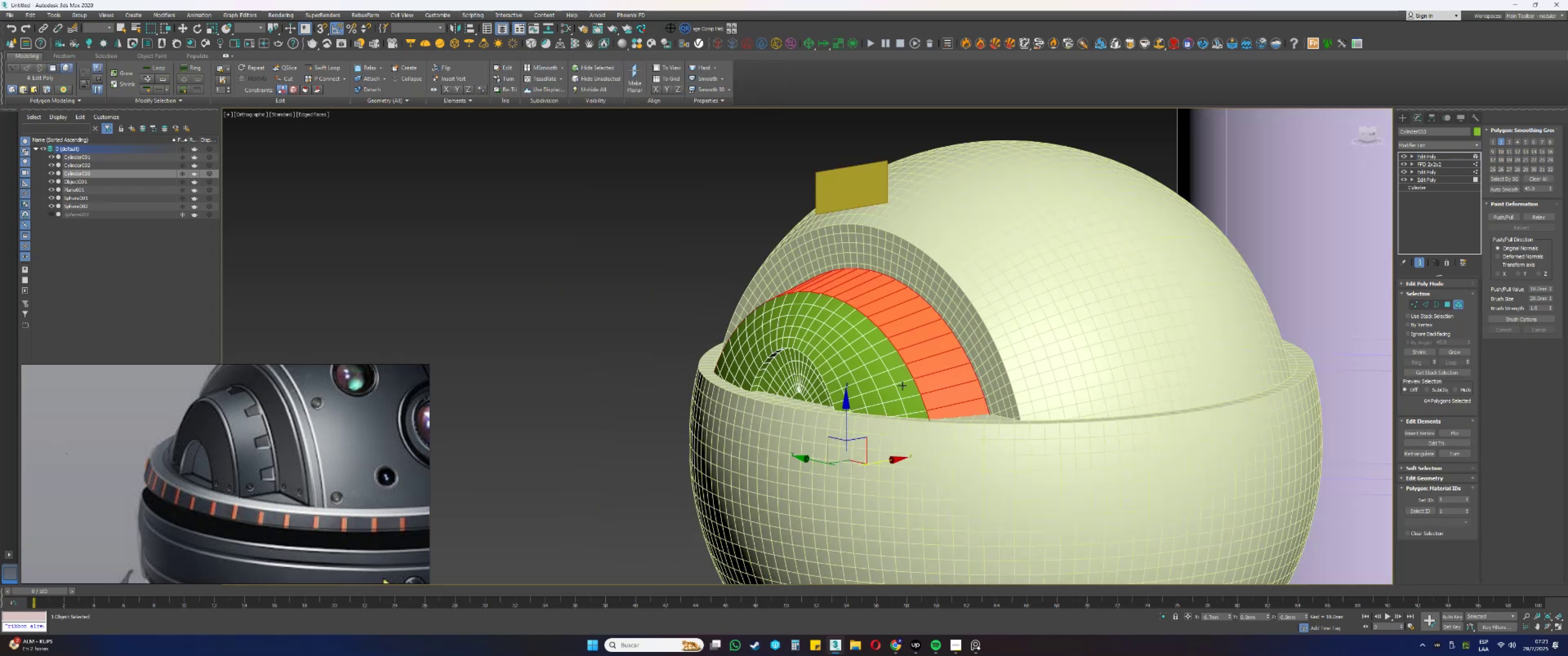 
key(Alt+AltLeft)
 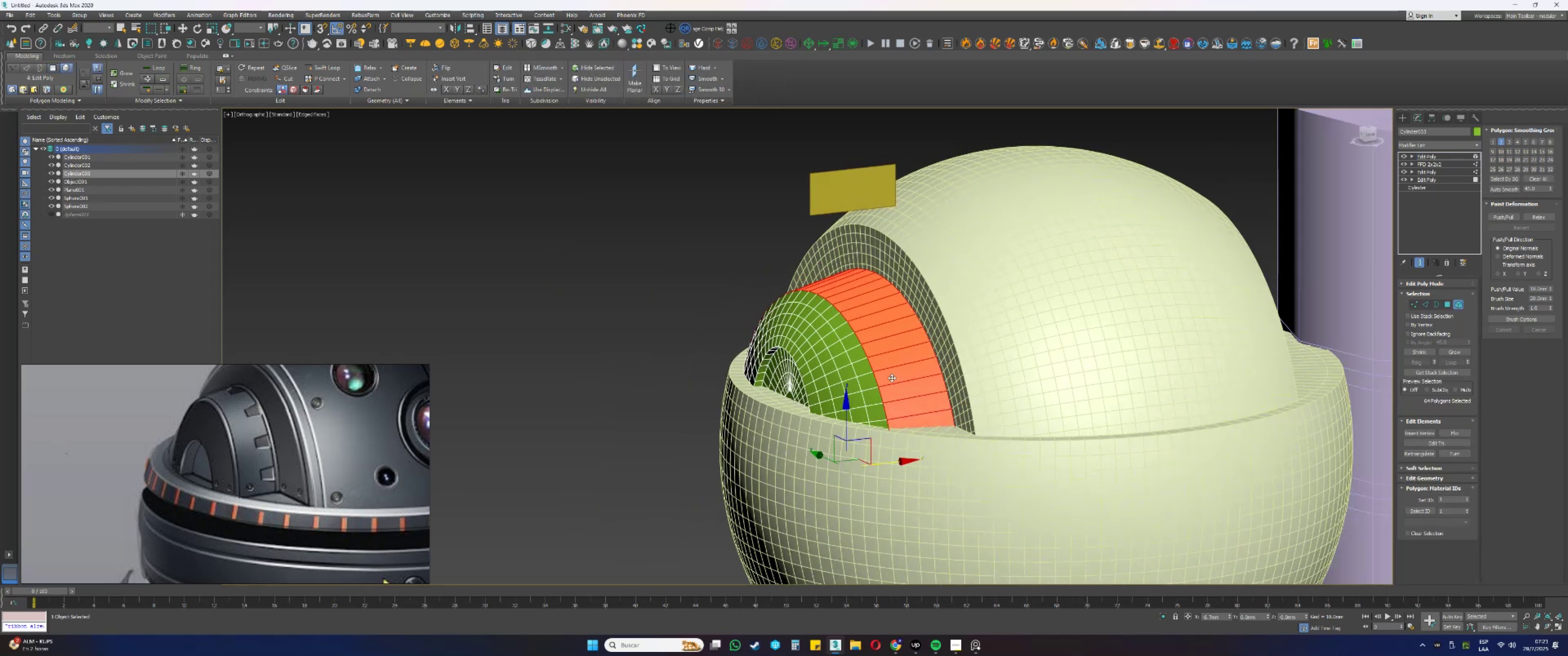 
key(5)
 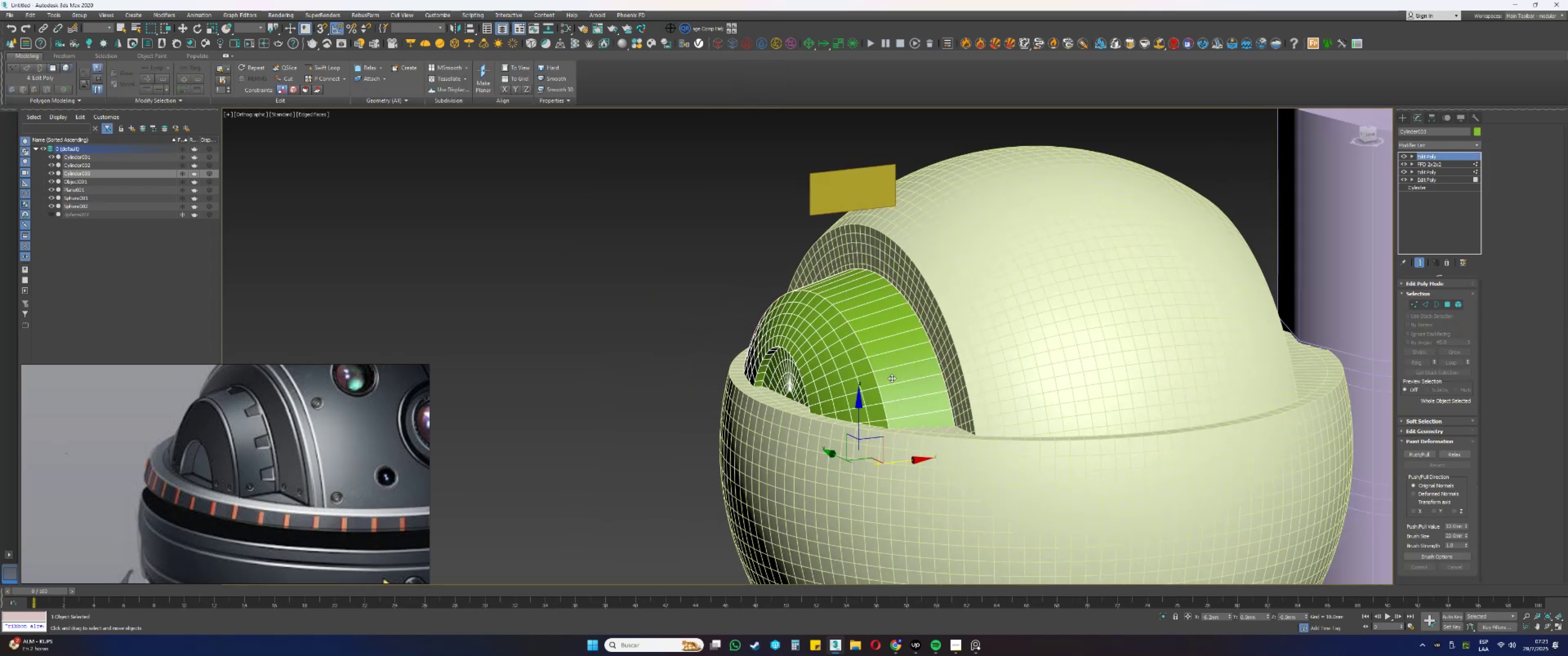 
key(F3)
 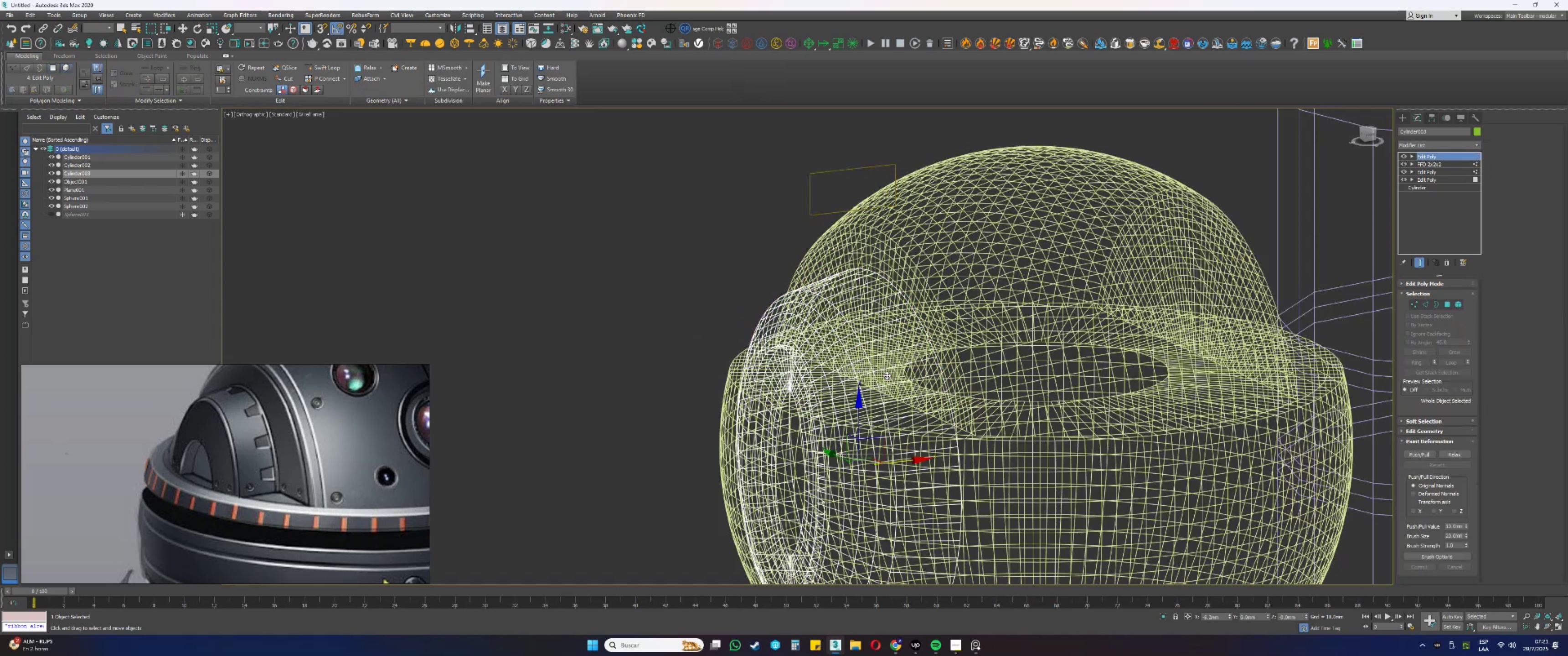 
key(F3)
 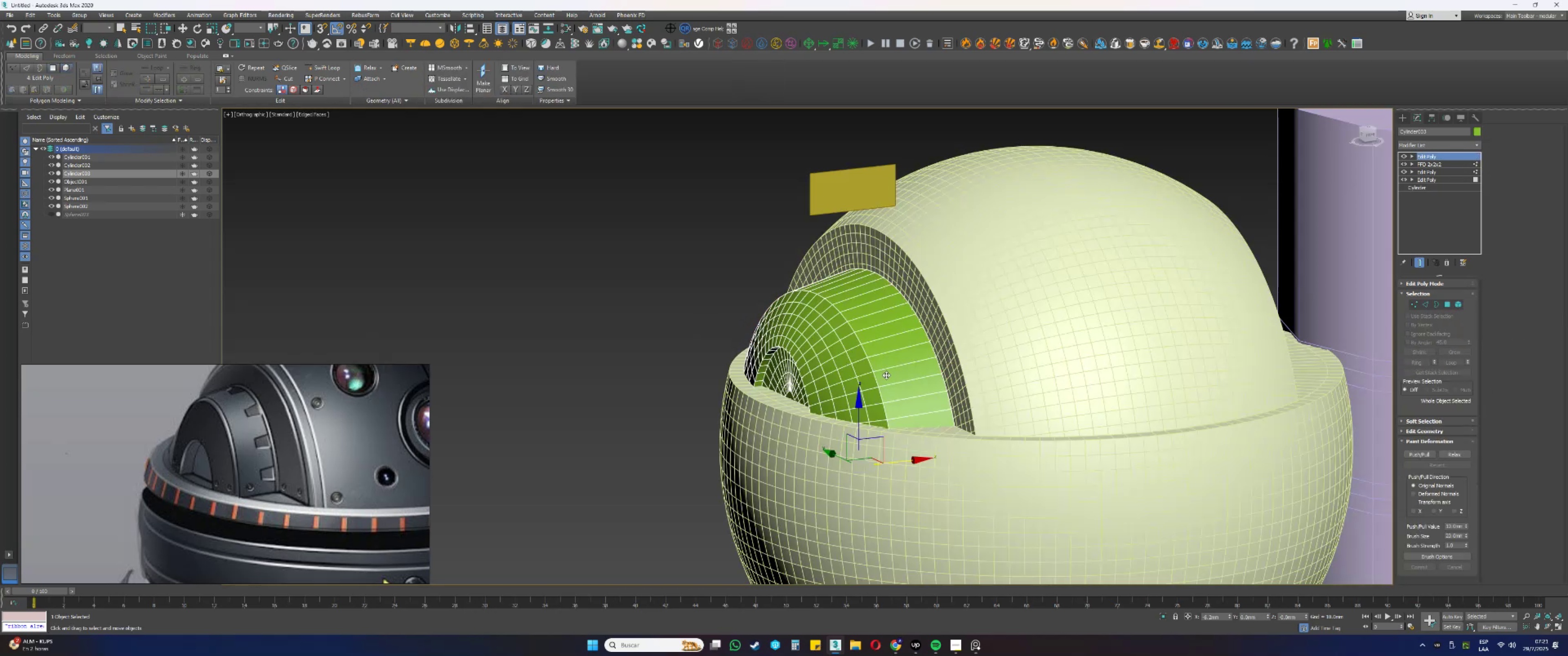 
key(F4)
 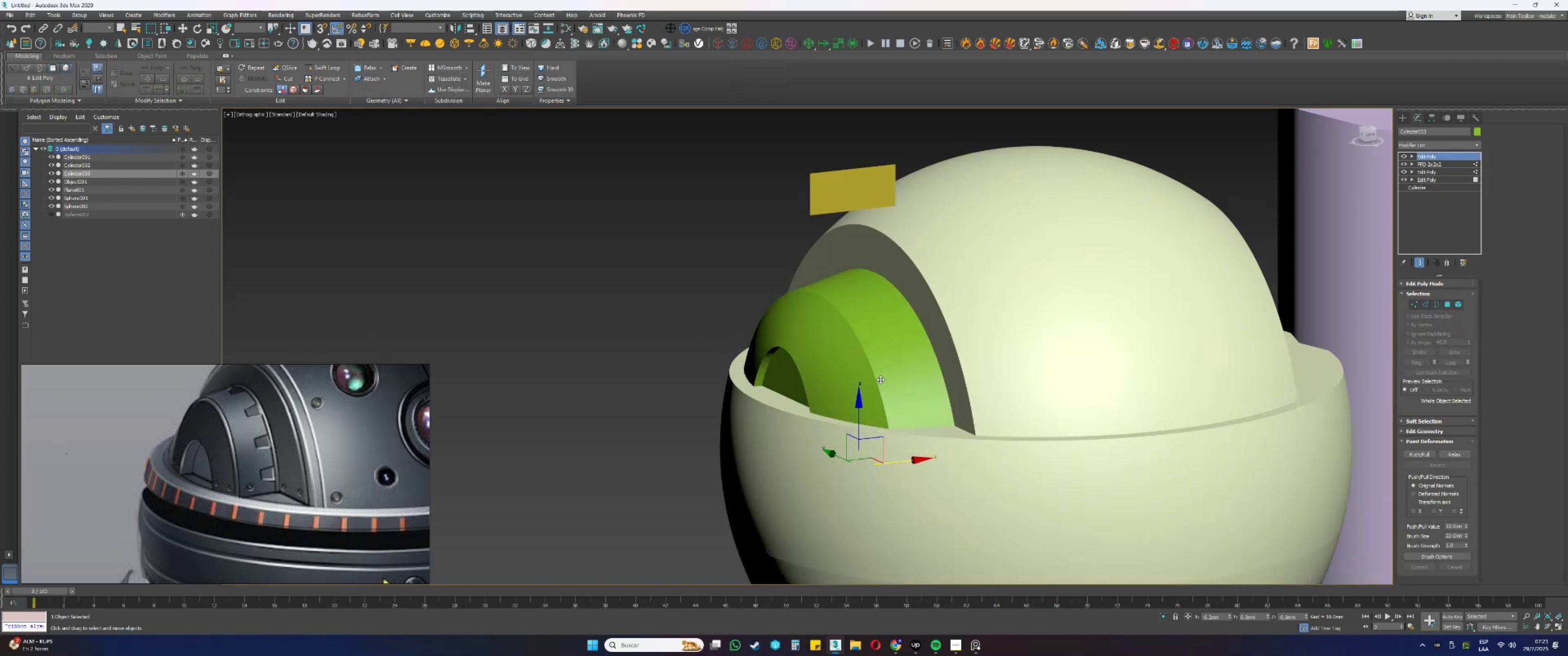 
hold_key(key=AltLeft, duration=0.72)
 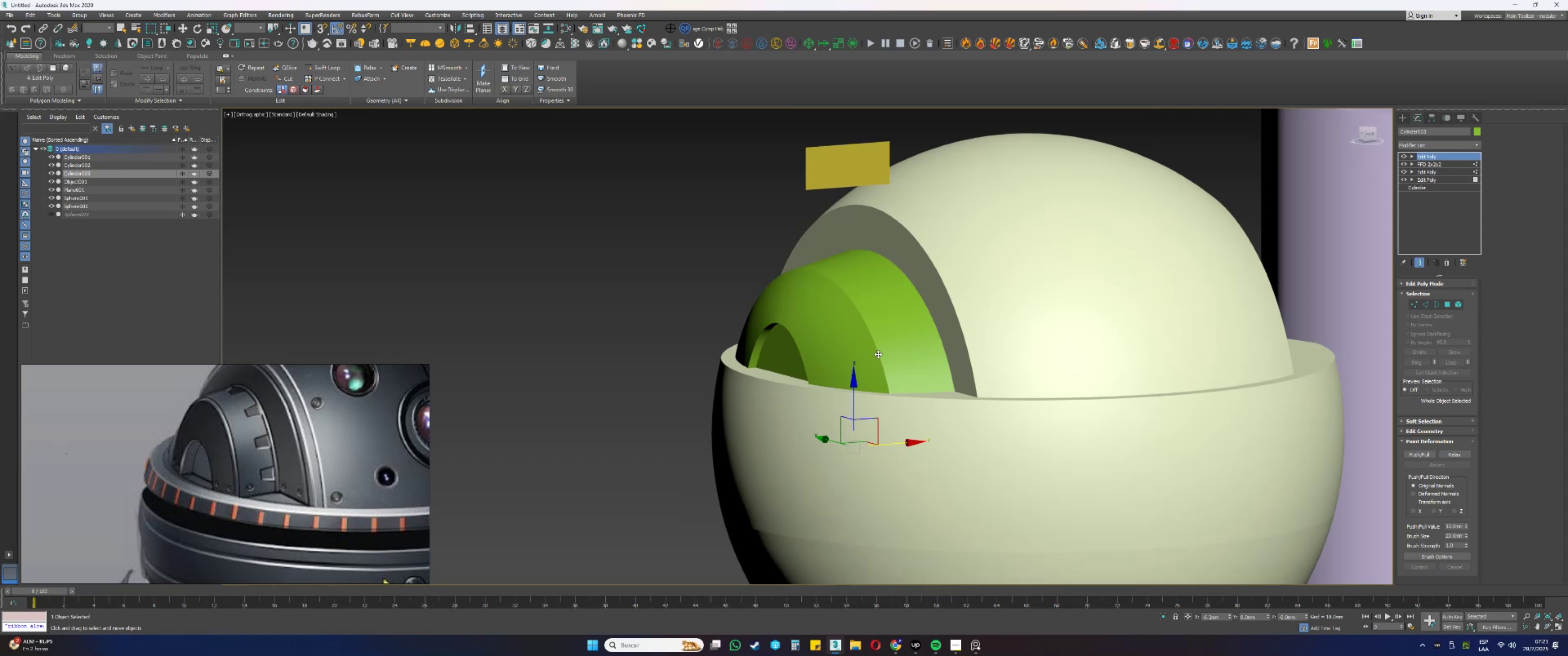 
wait(8.71)
 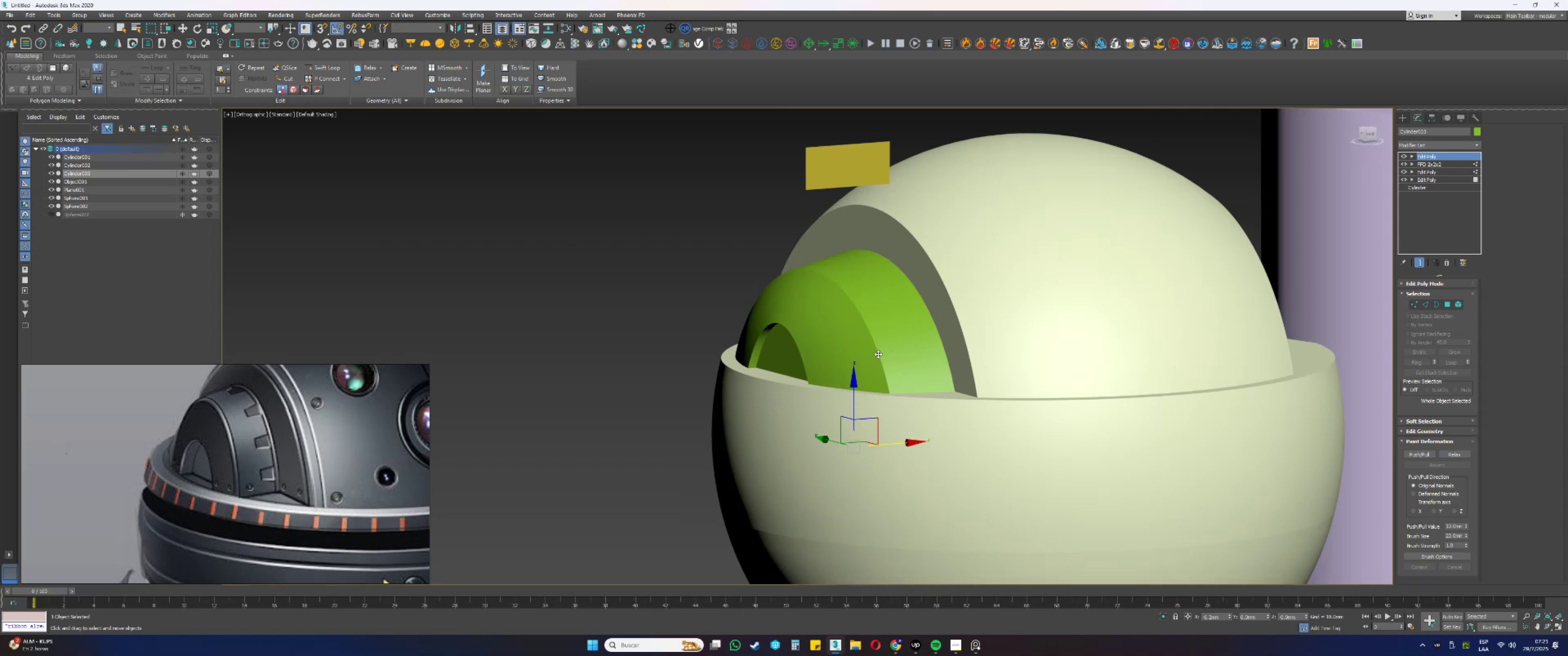 
scroll: coordinate [879, 357], scroll_direction: up, amount: 1.0
 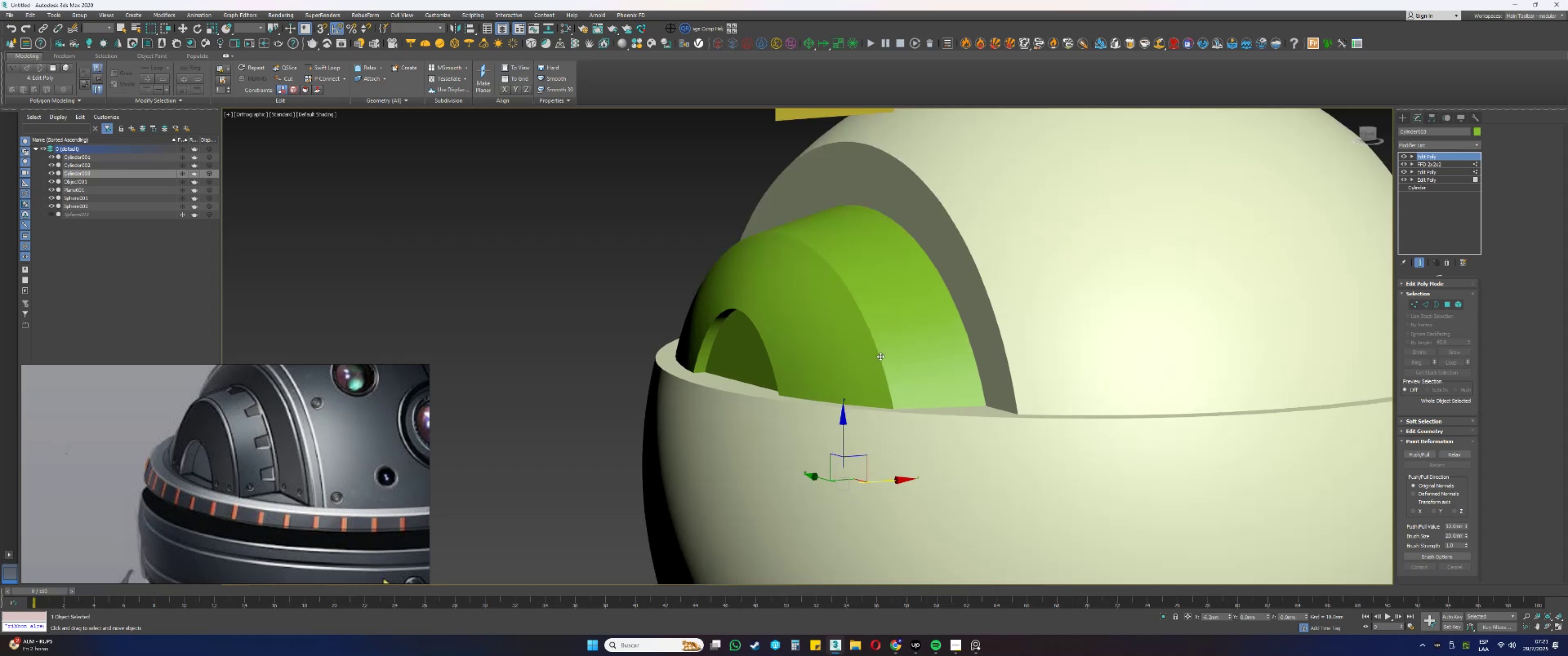 
hold_key(key=AltLeft, duration=0.36)
 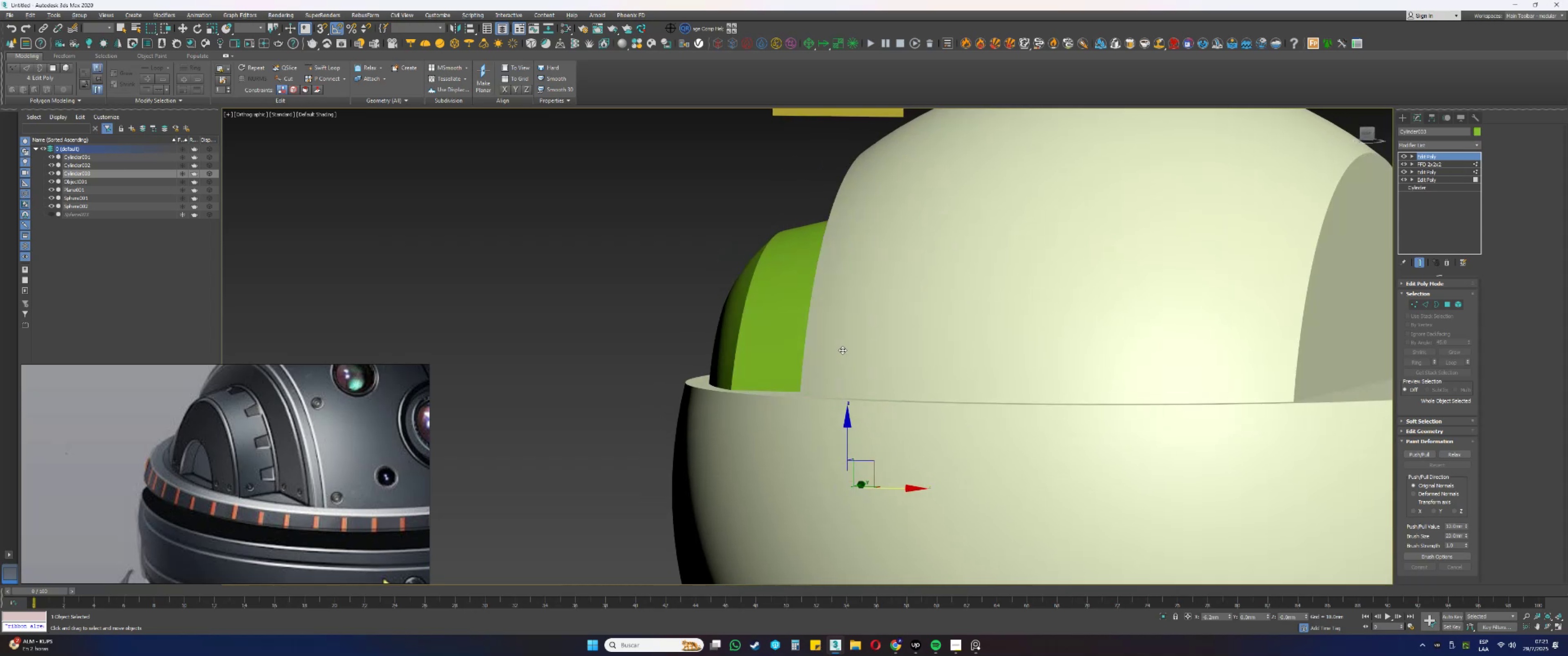 
key(F3)
 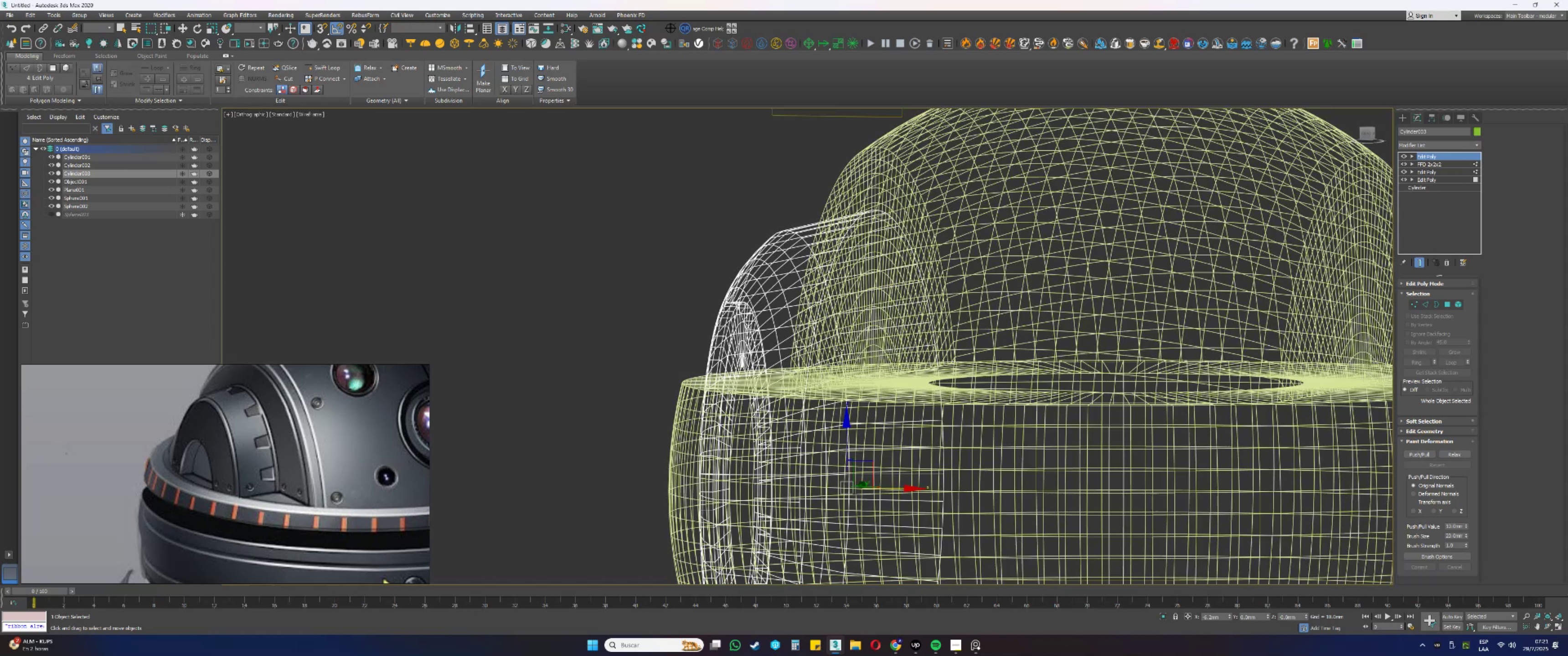 
hold_key(key=AltLeft, duration=0.4)
 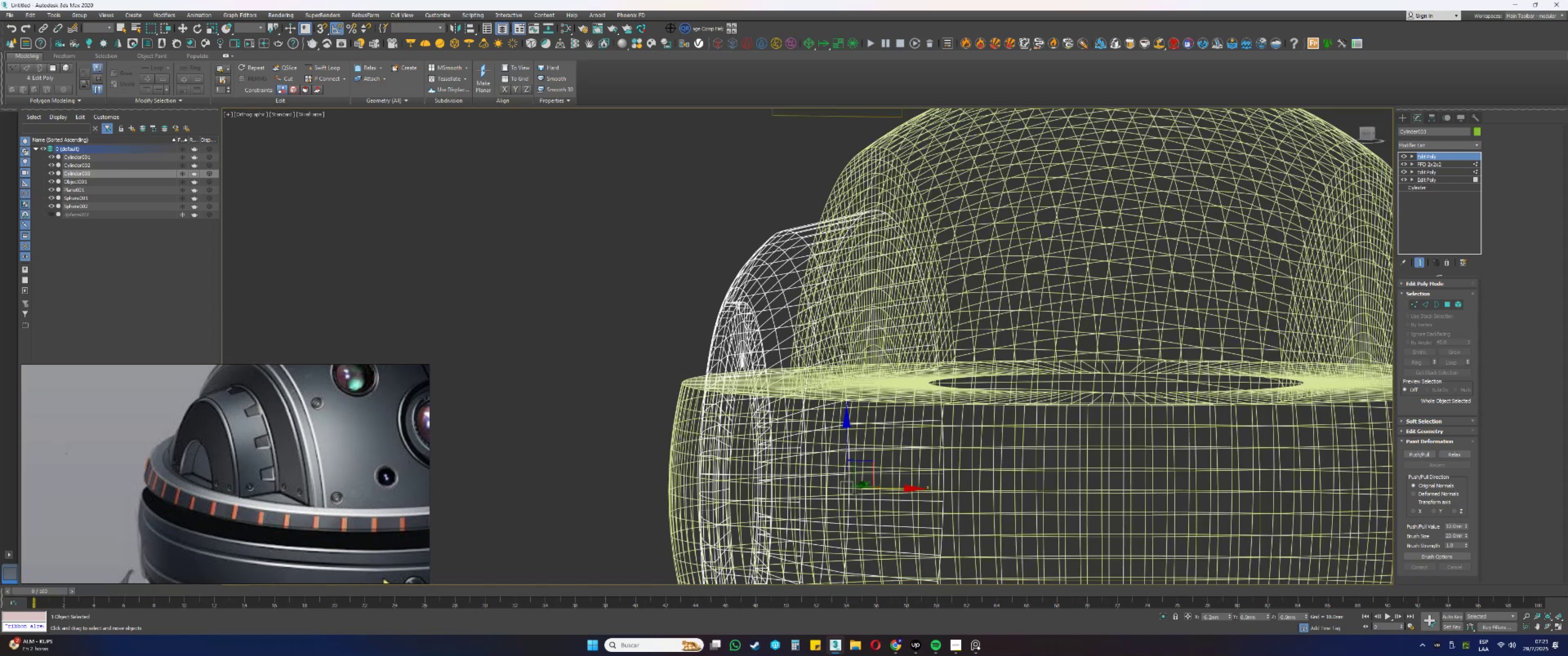 
key(4)
 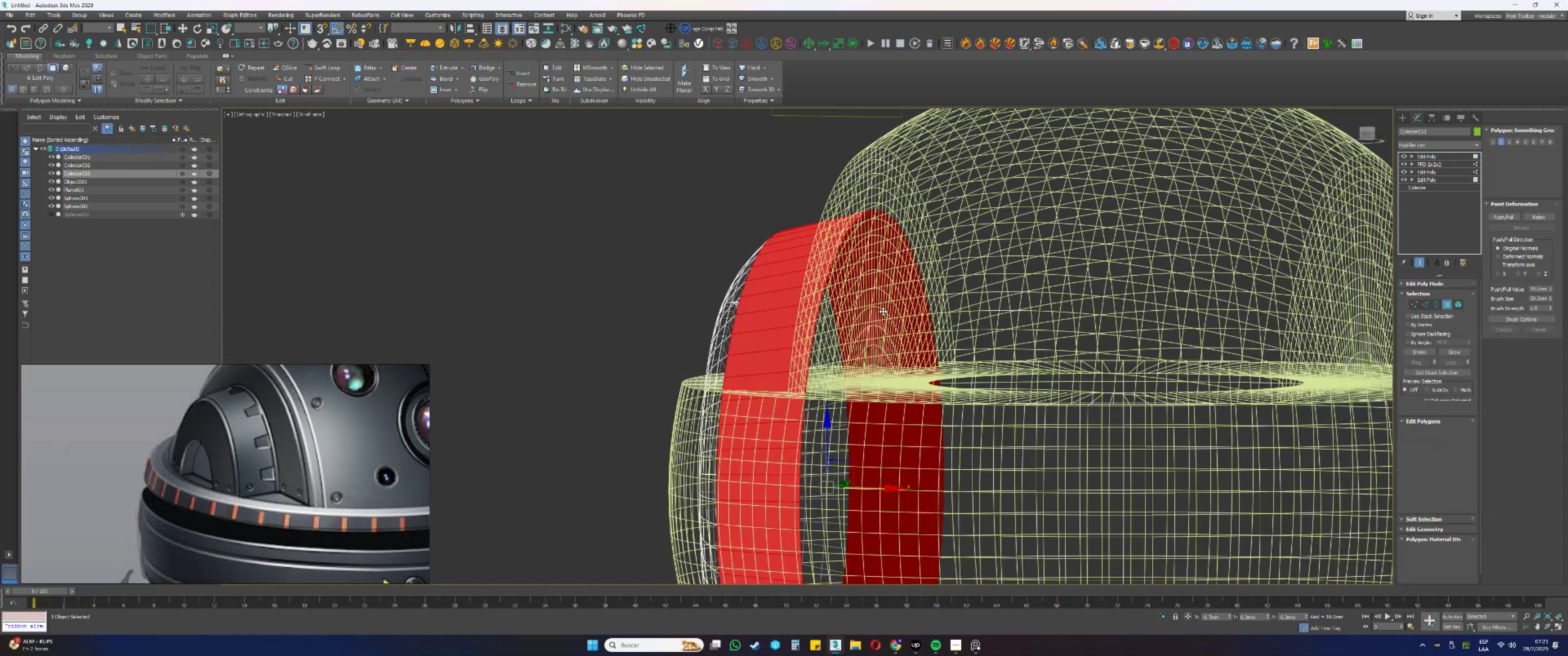 
left_click([886, 306])
 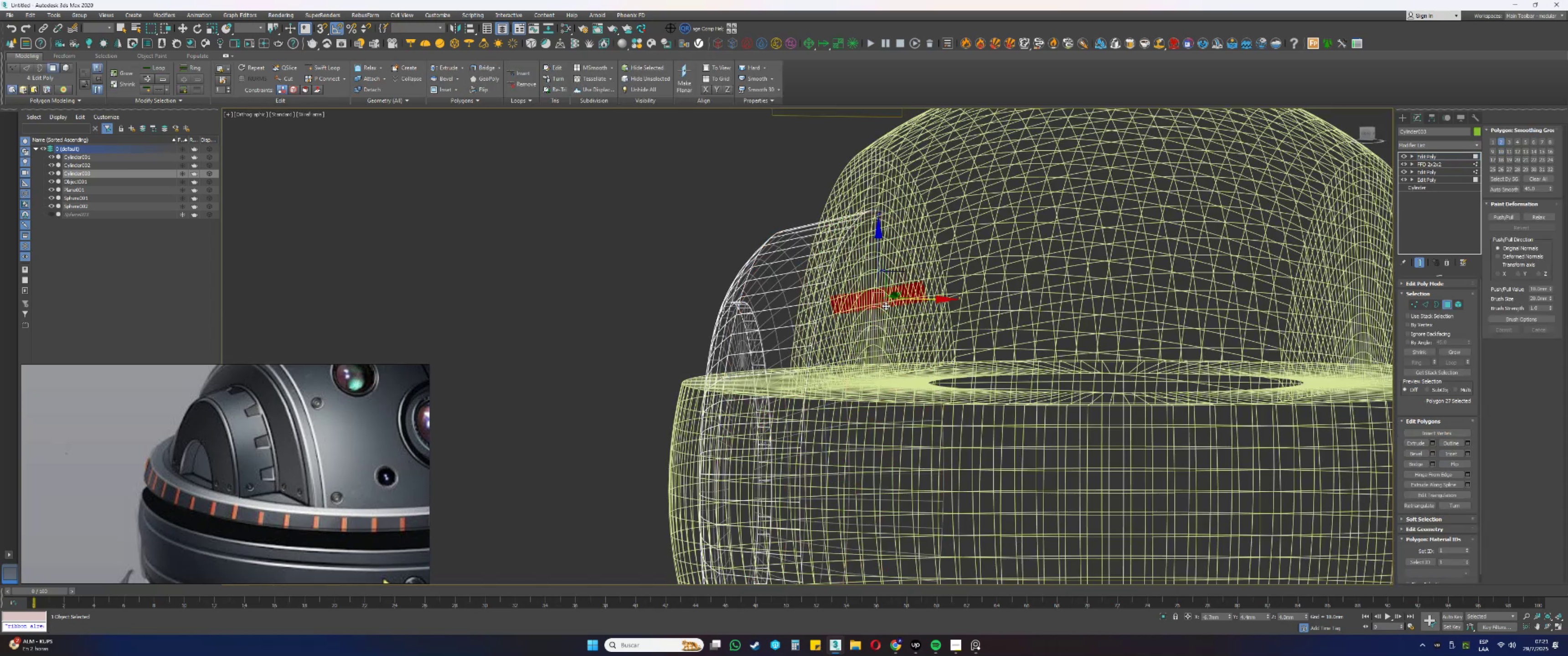 
hold_key(key=AltLeft, duration=0.52)
 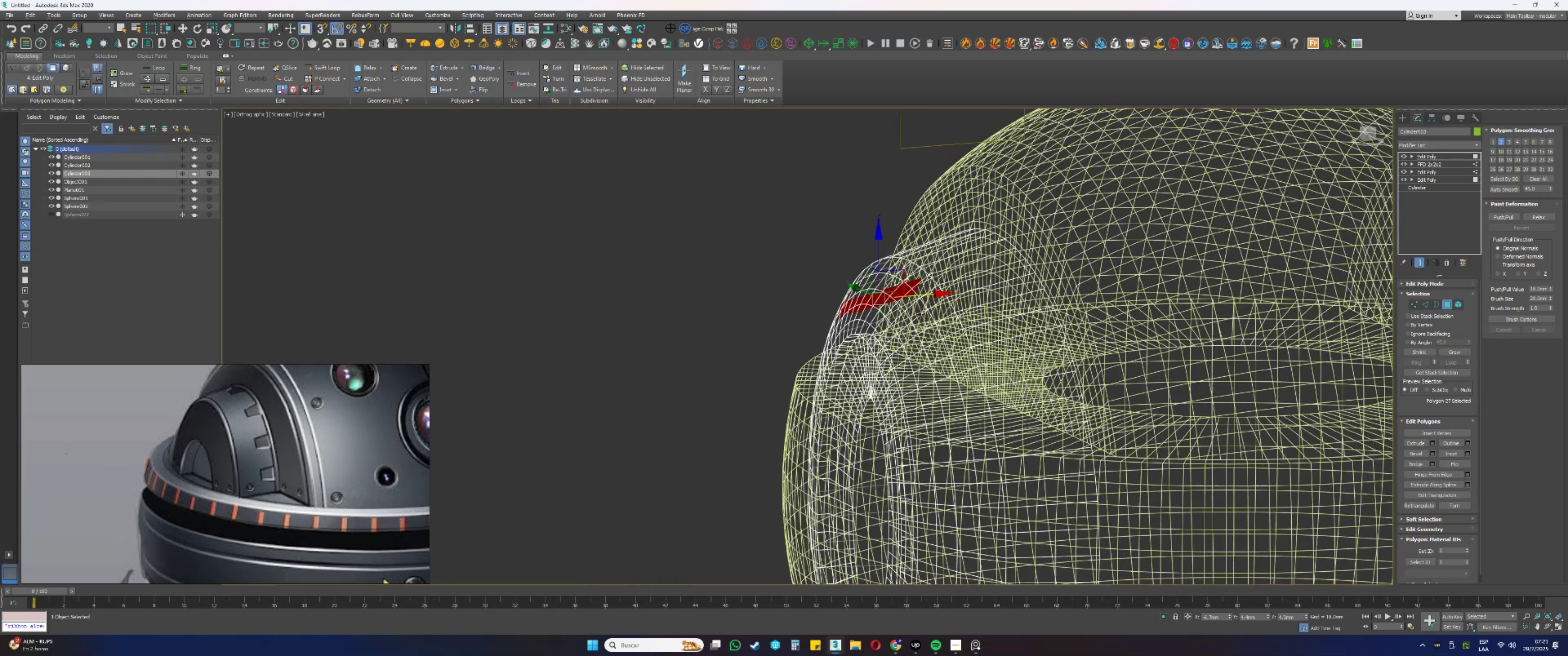 
key(4)
 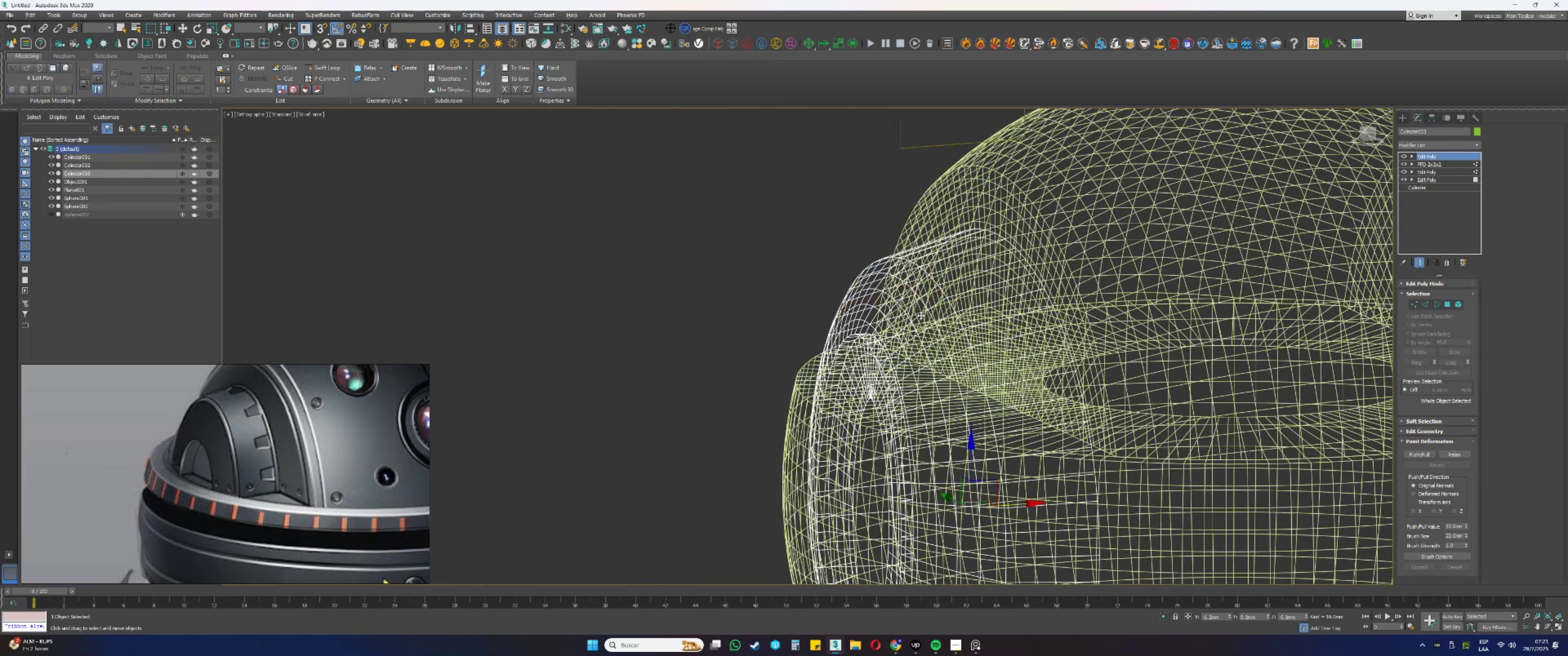 
key(F3)
 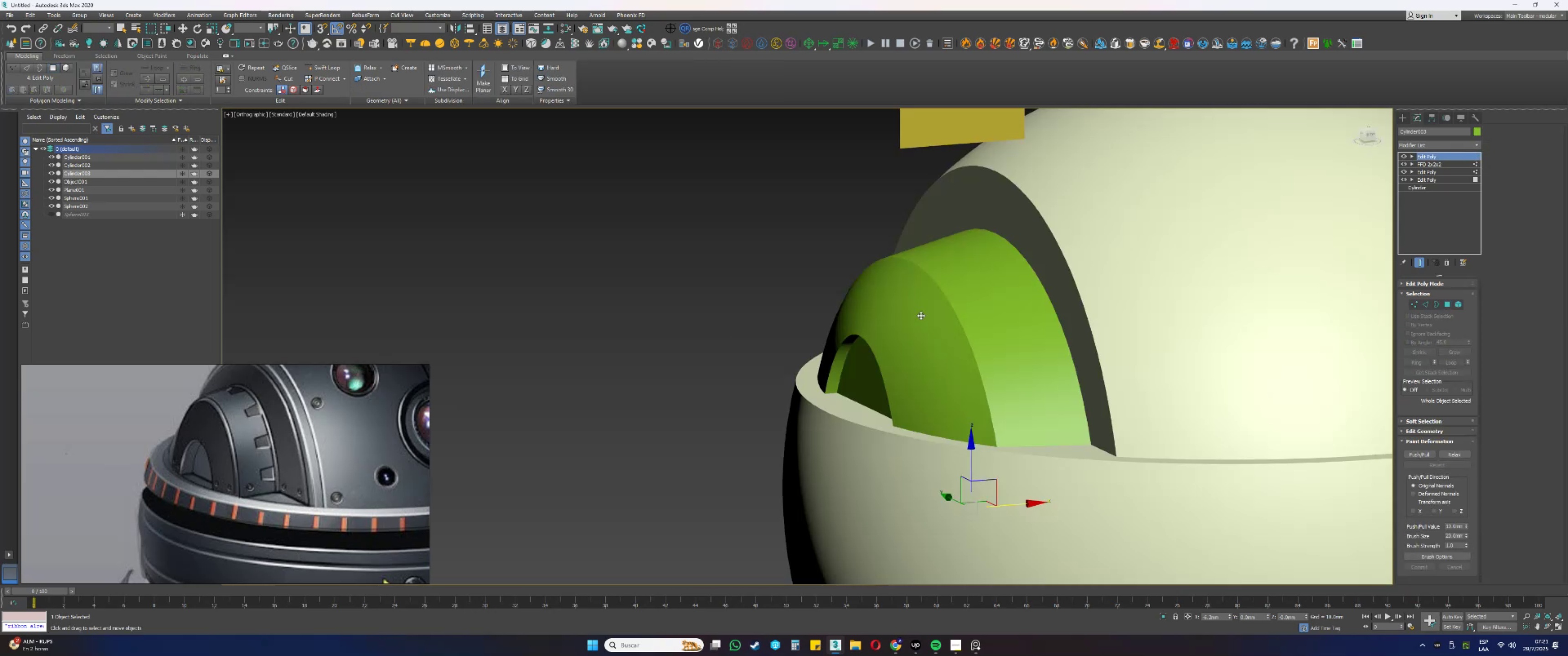 
key(F3)
 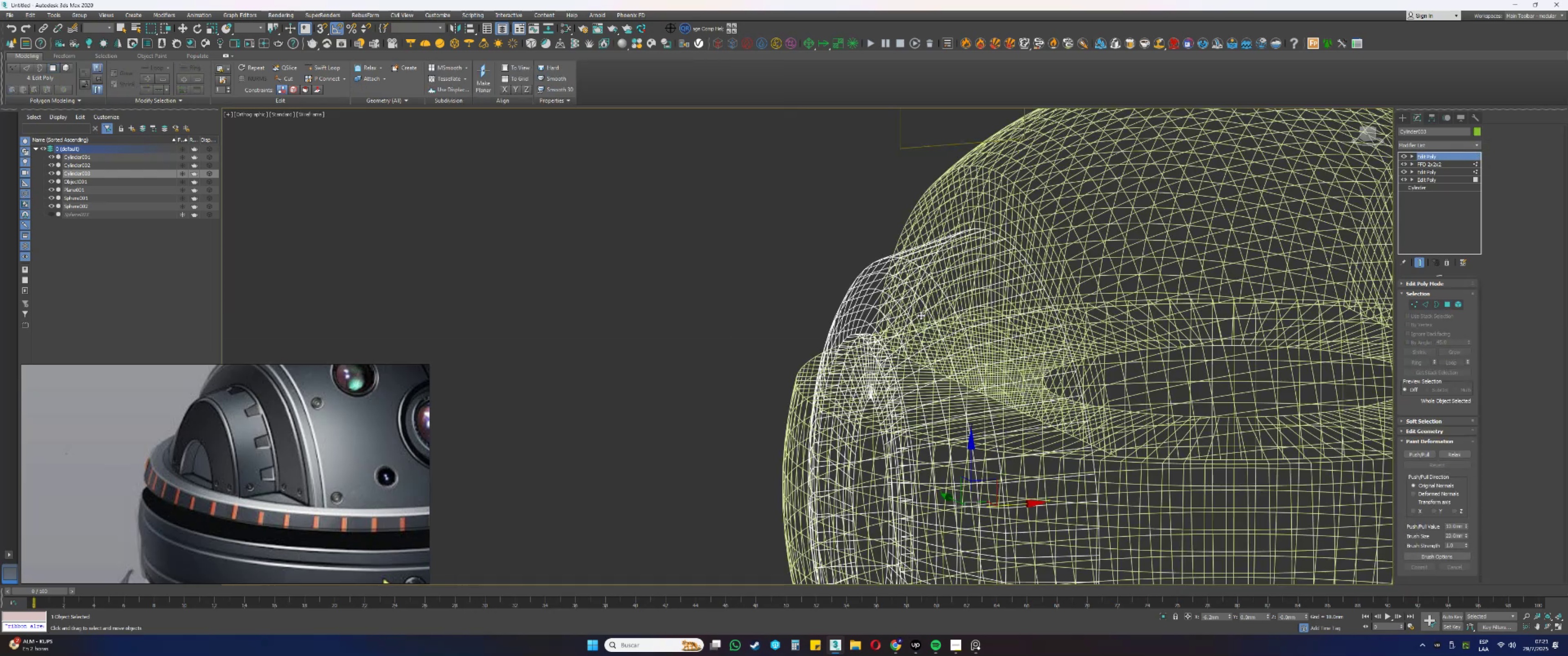 
key(F4)
 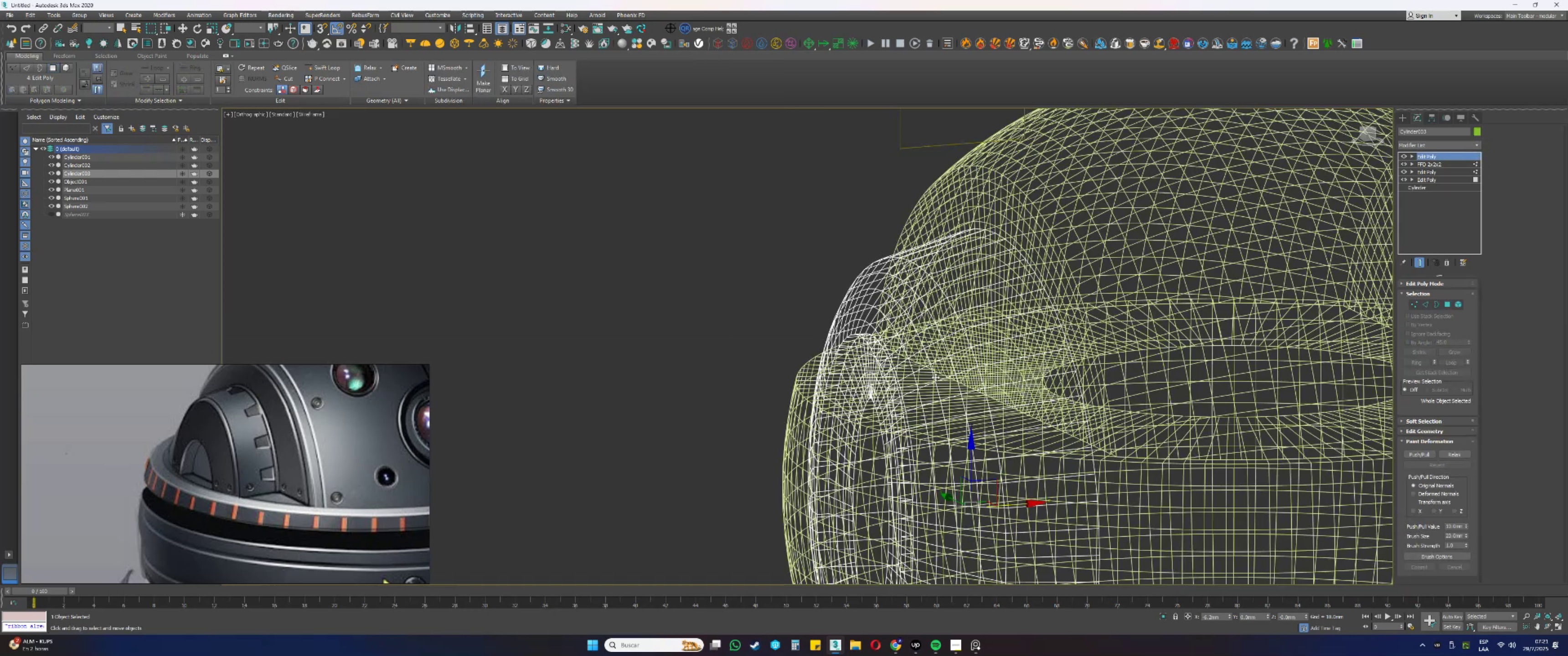 
key(F3)
 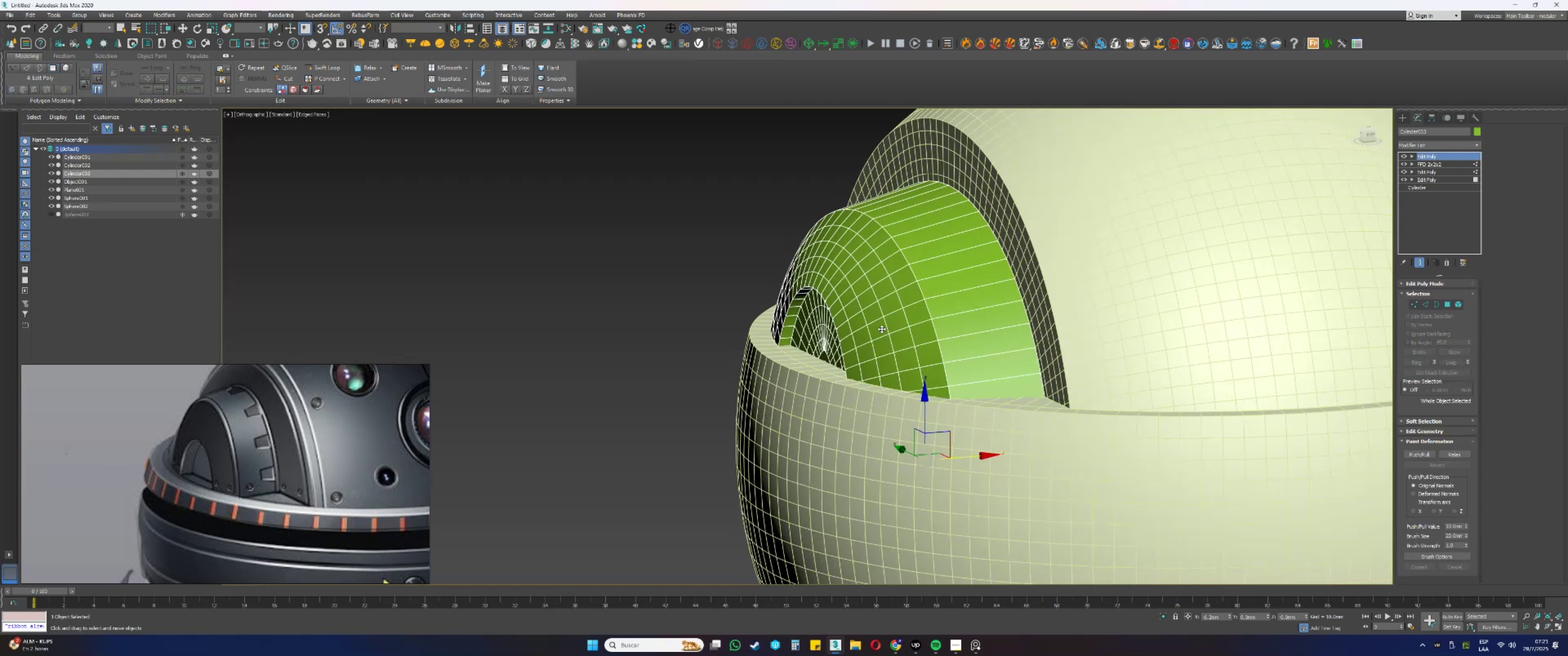 
key(F4)
 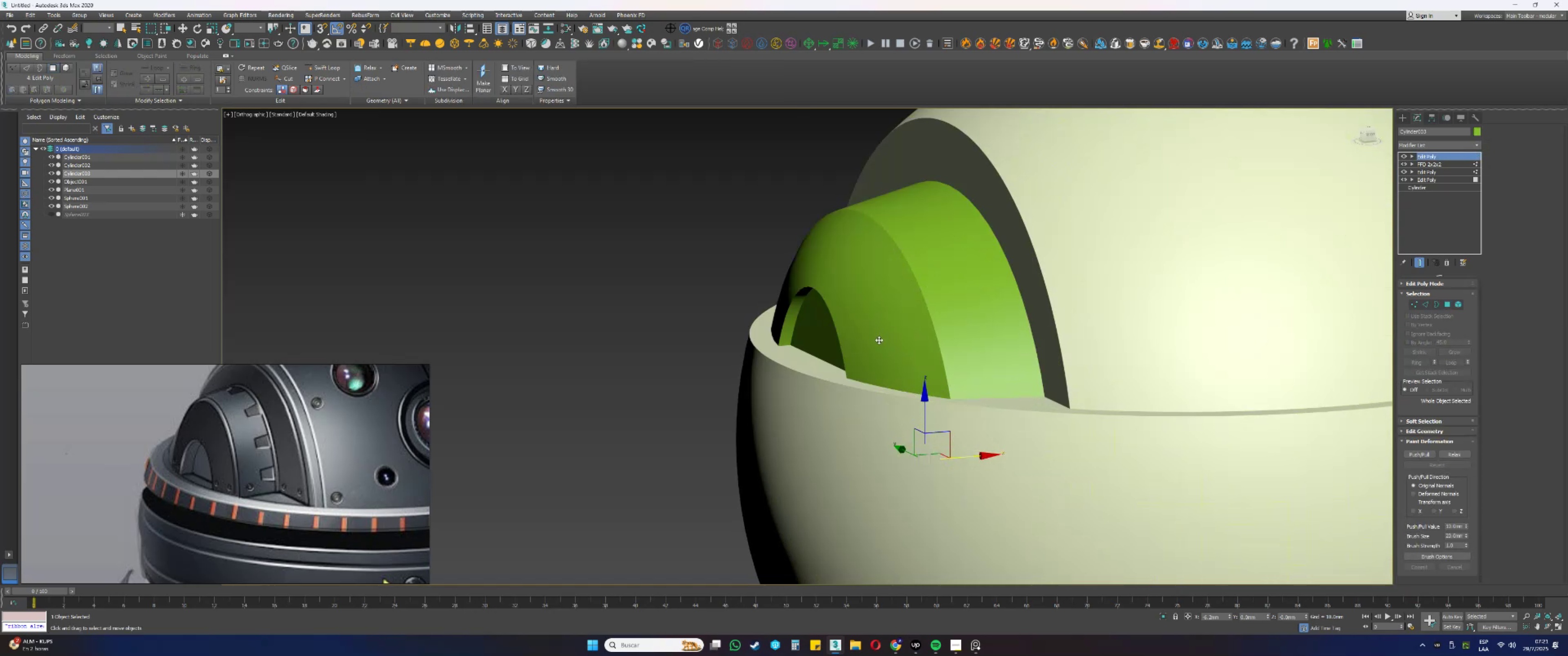 
hold_key(key=AltLeft, duration=0.54)
 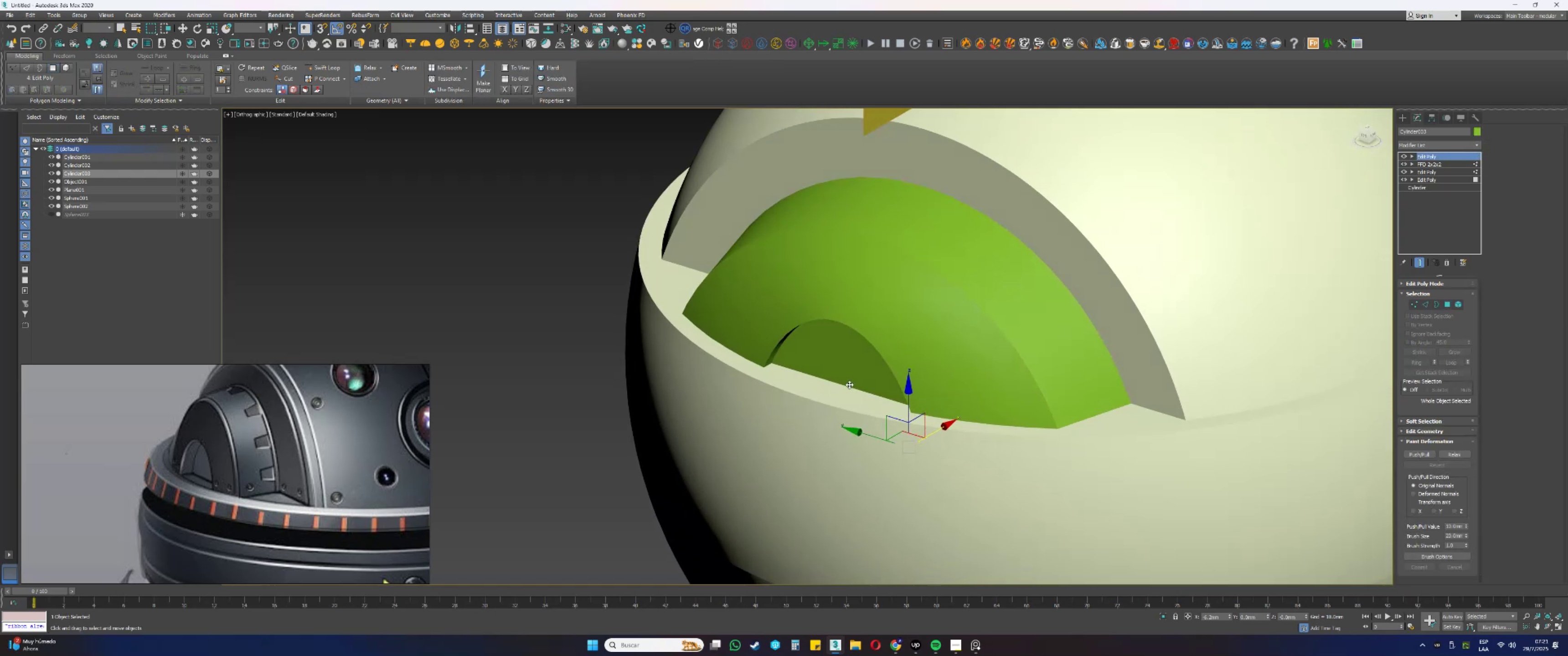 
hold_key(key=AltLeft, duration=1.52)
 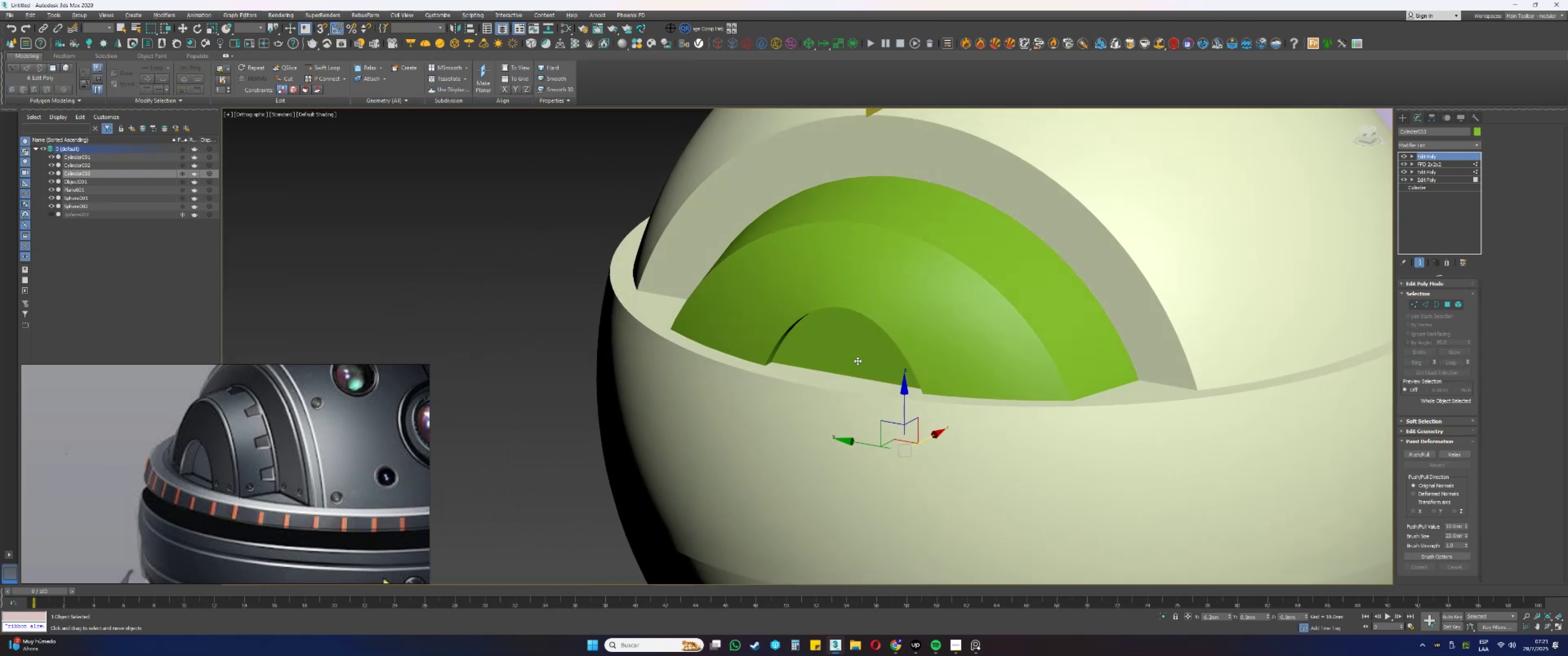 
hold_key(key=AltLeft, duration=1.4)
 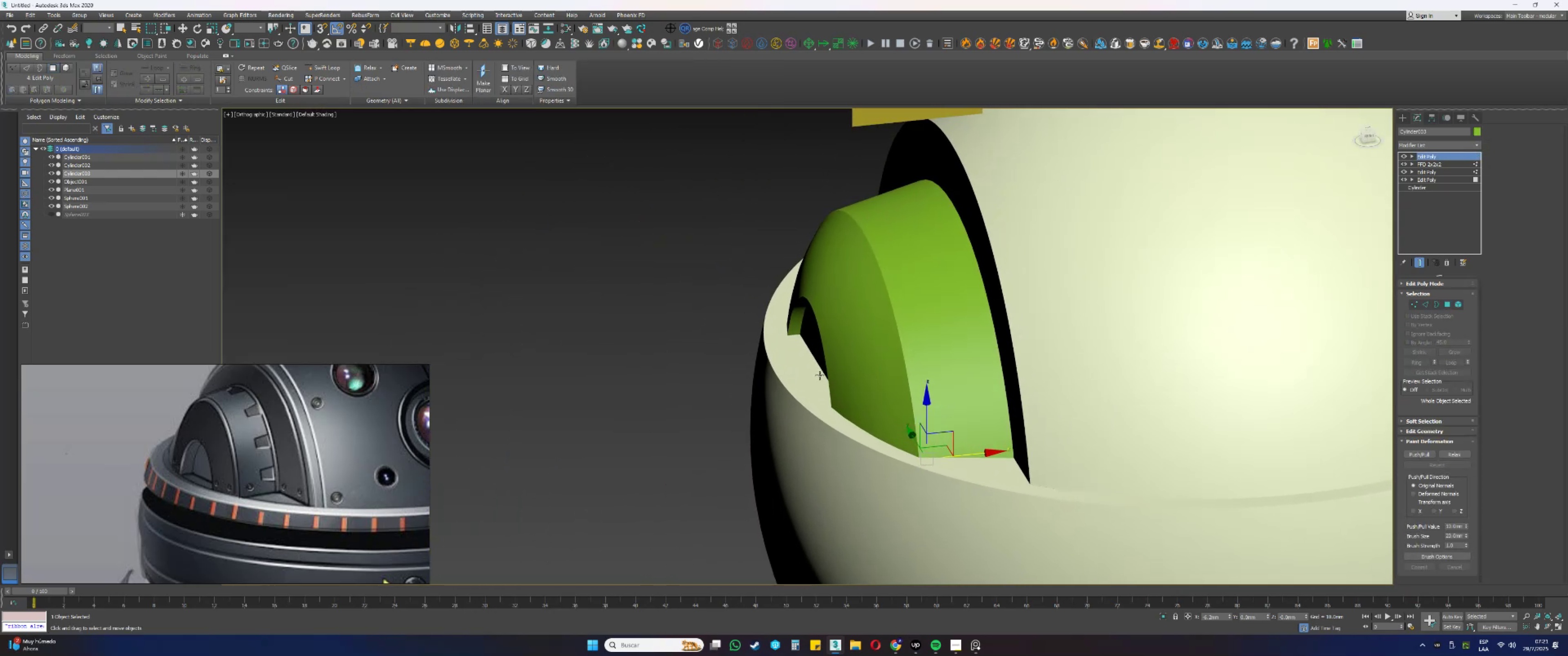 
key(F4)
 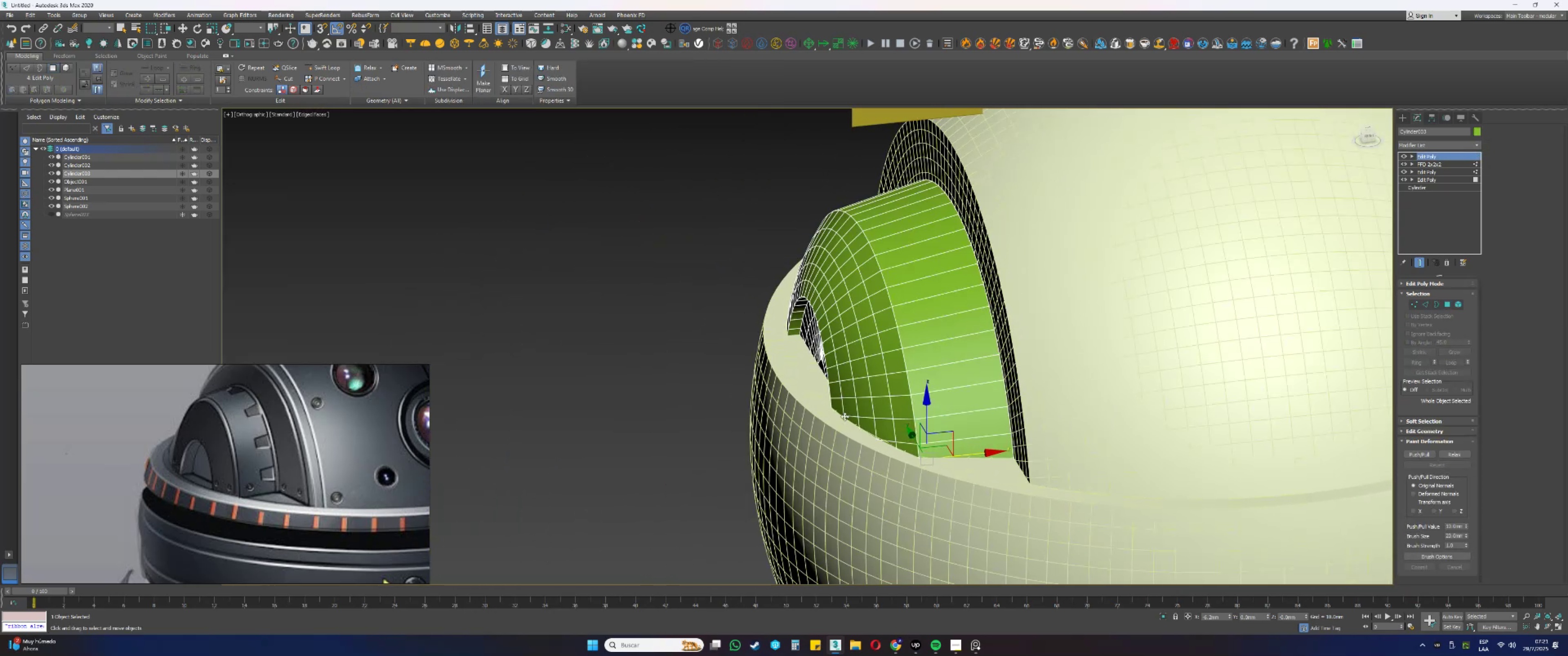 
hold_key(key=AltLeft, duration=1.25)
 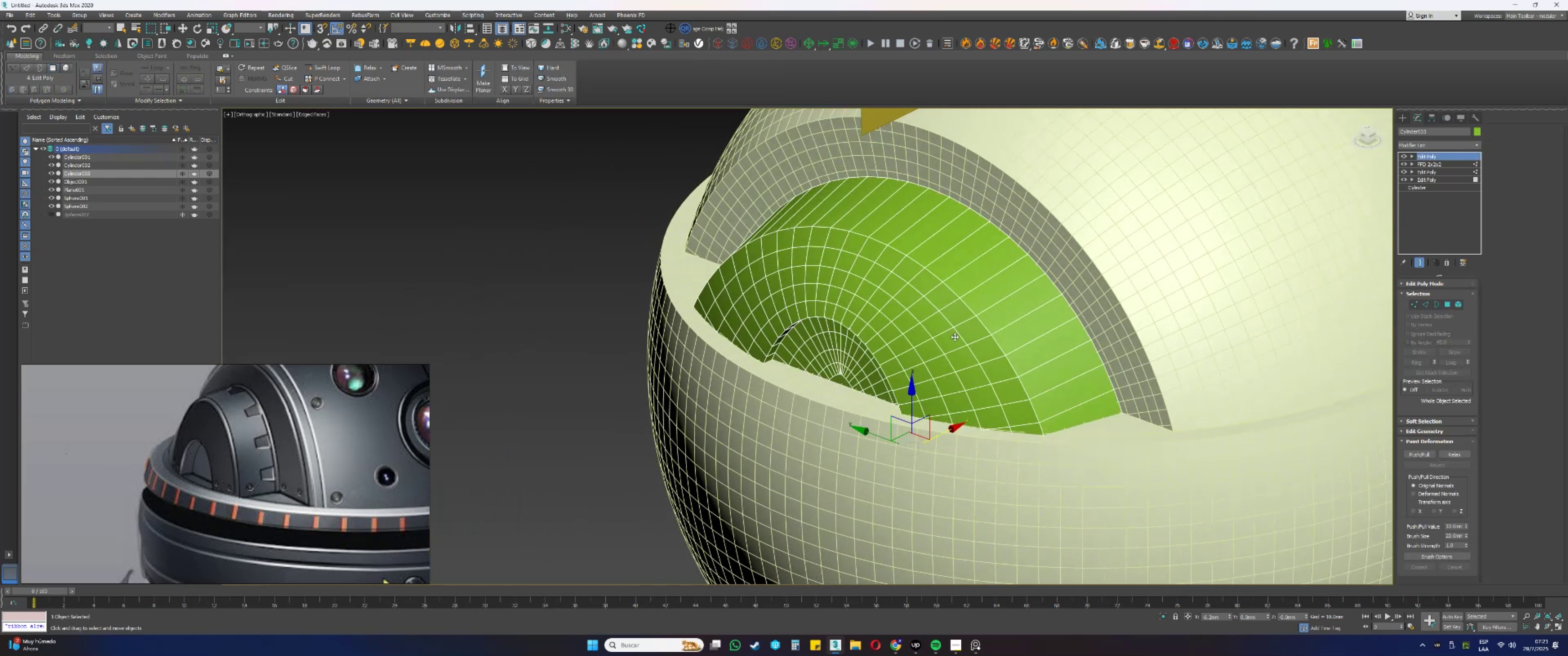 
key(Alt+AltLeft)
 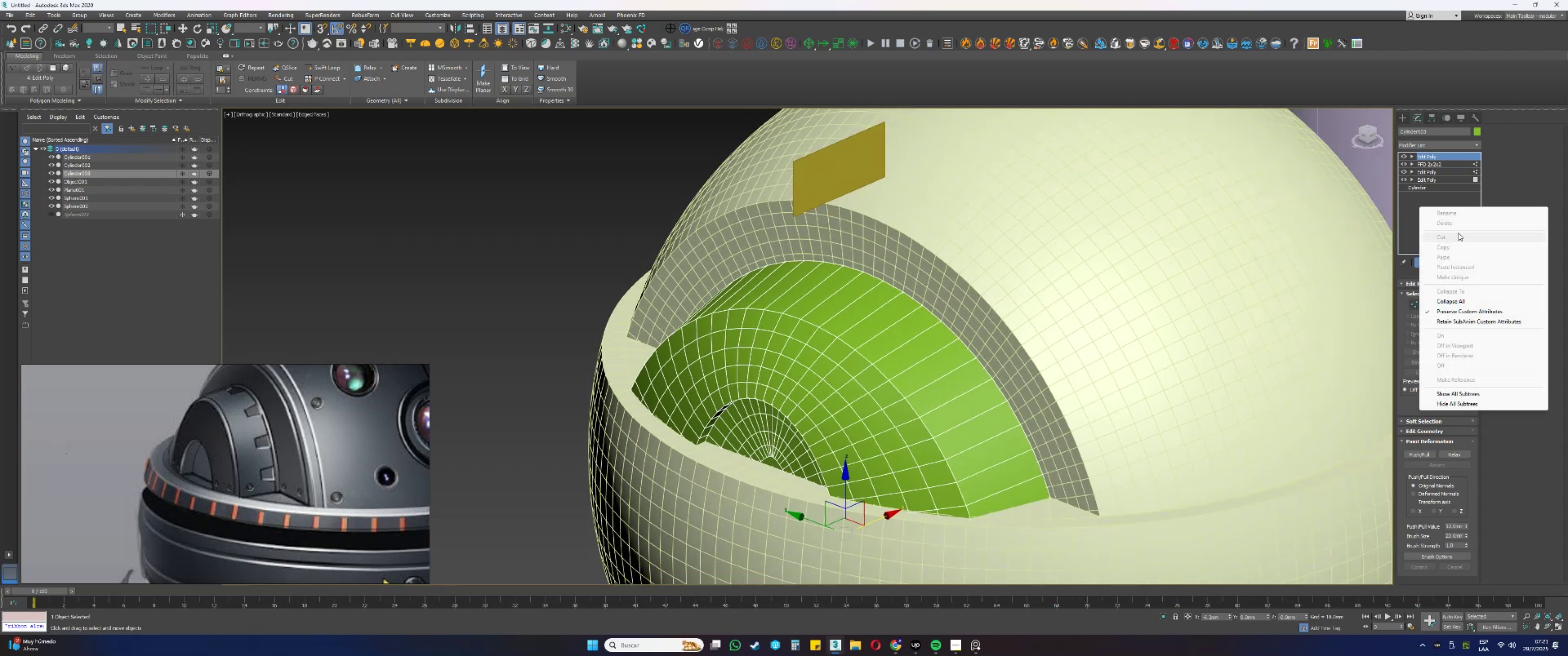 
left_click([1462, 301])
 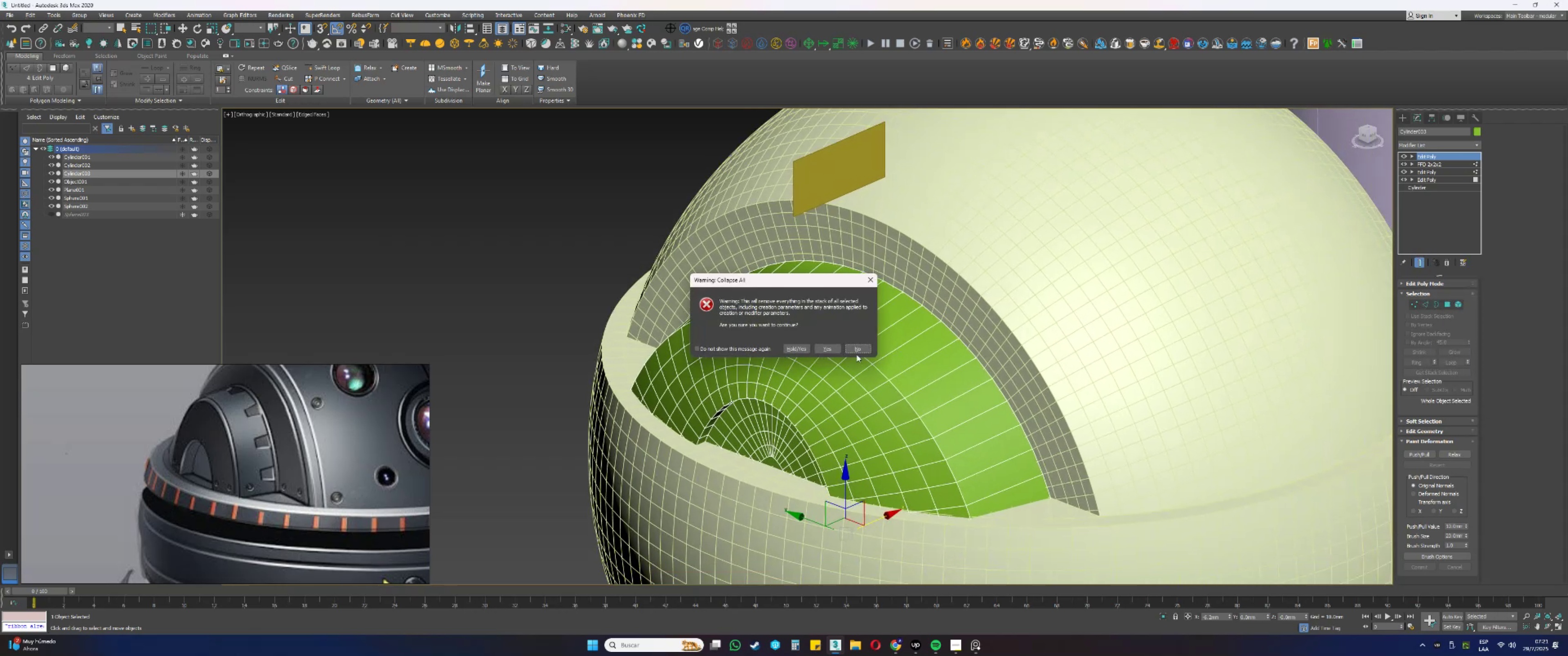 
left_click([826, 351])
 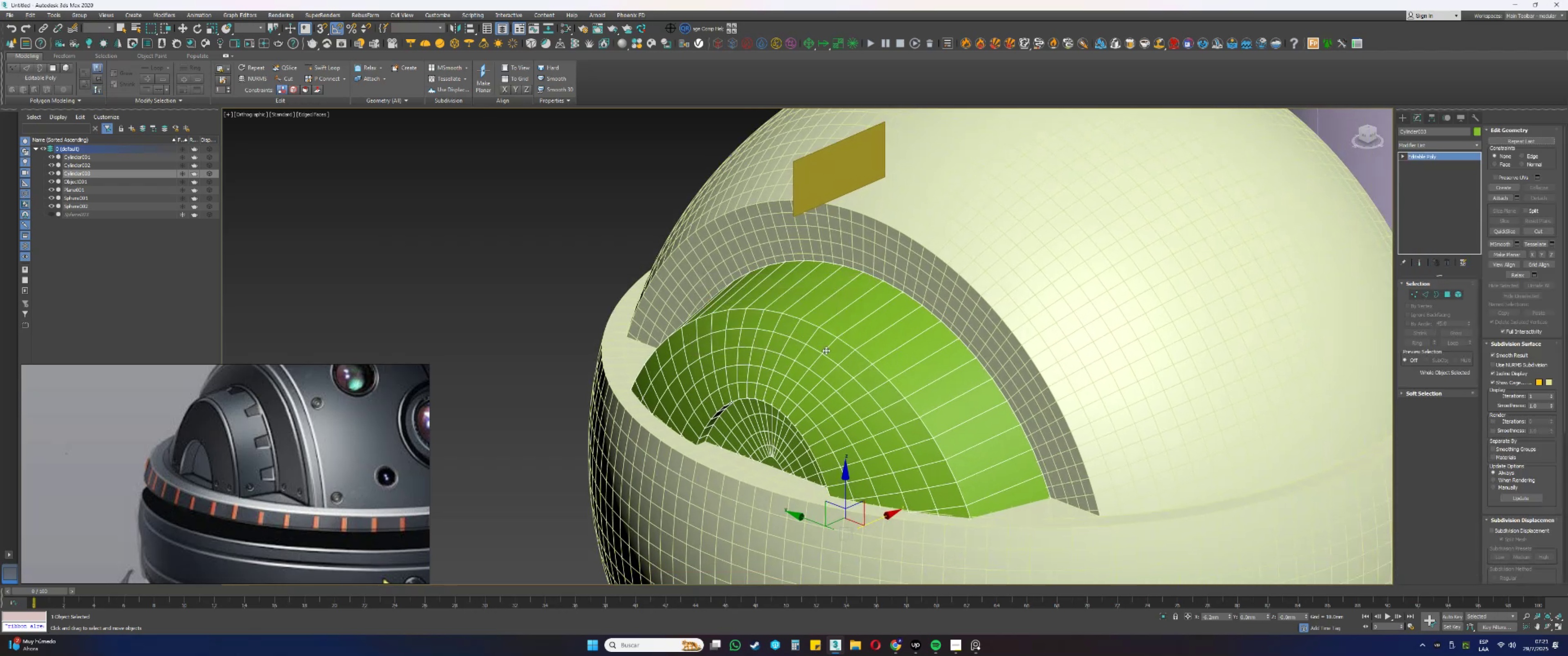 
key(F3)
 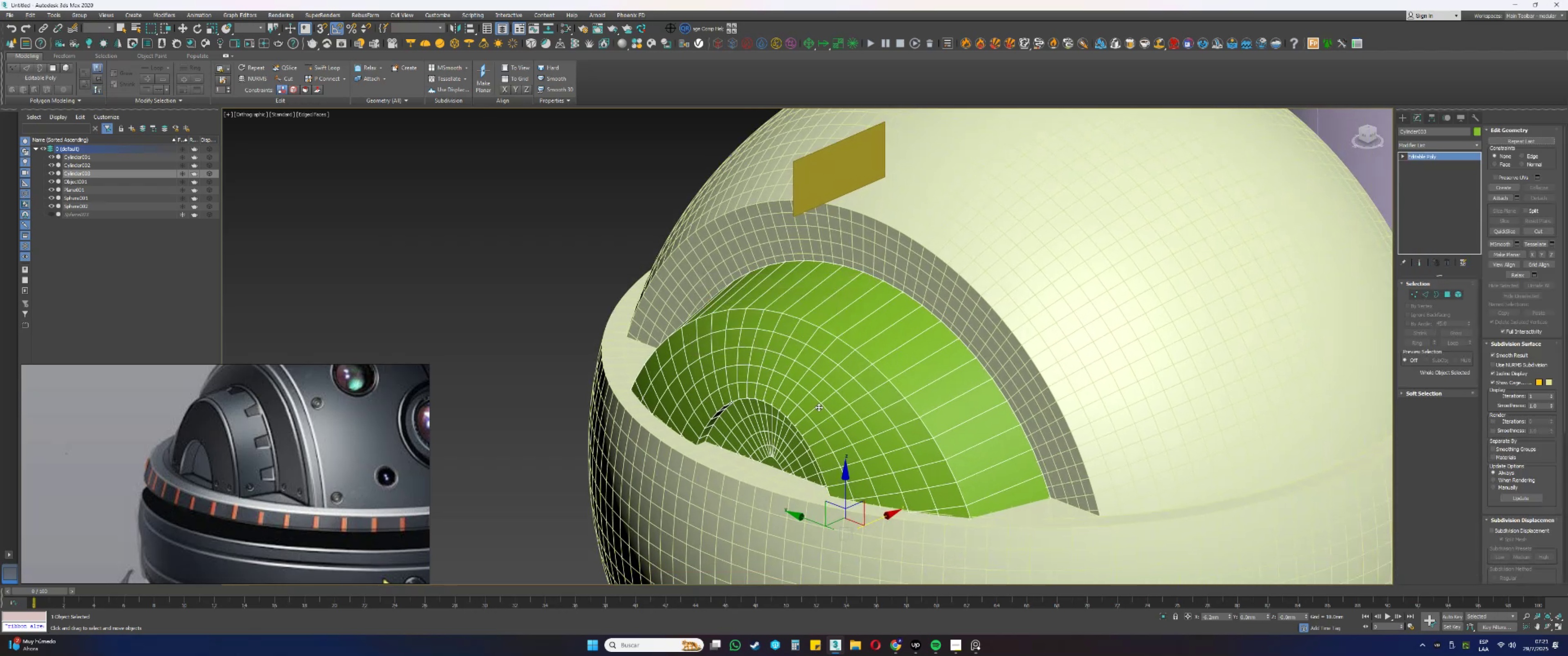 
key(F3)
 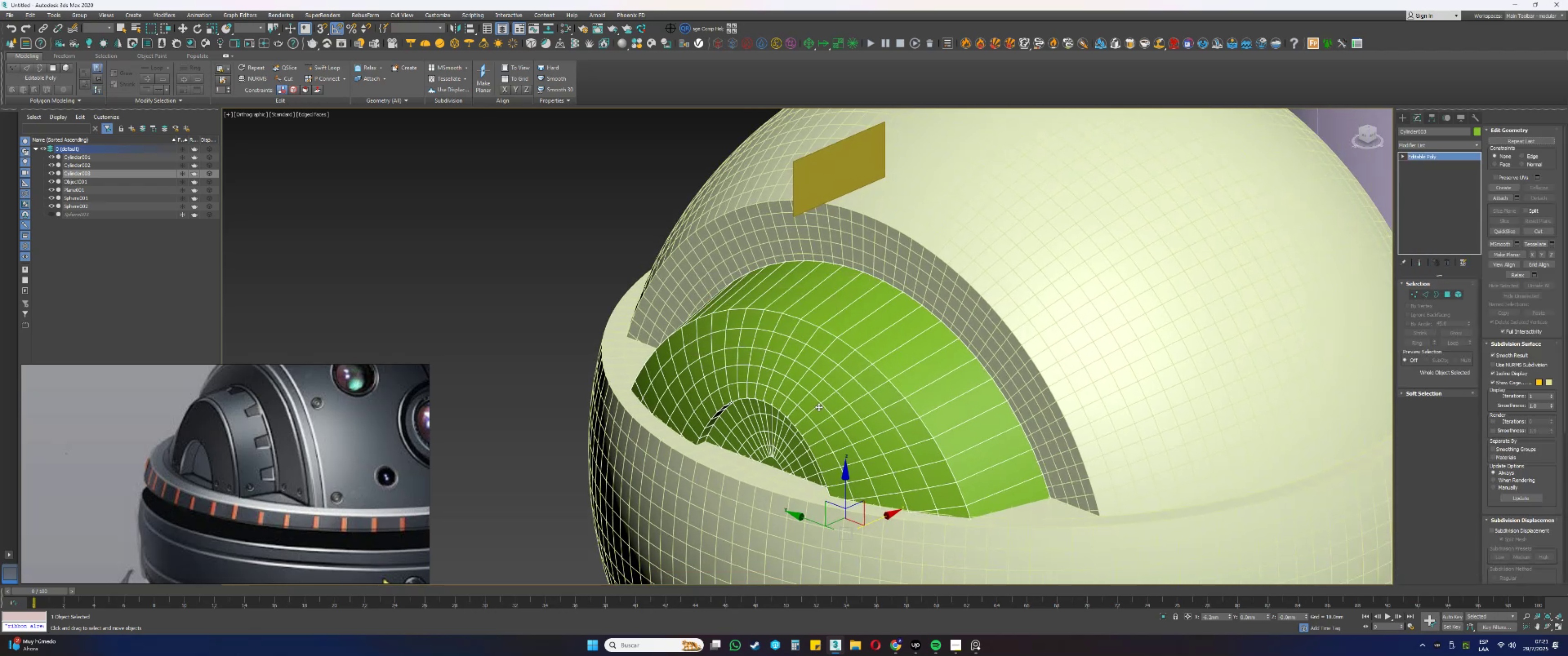 
key(F4)
 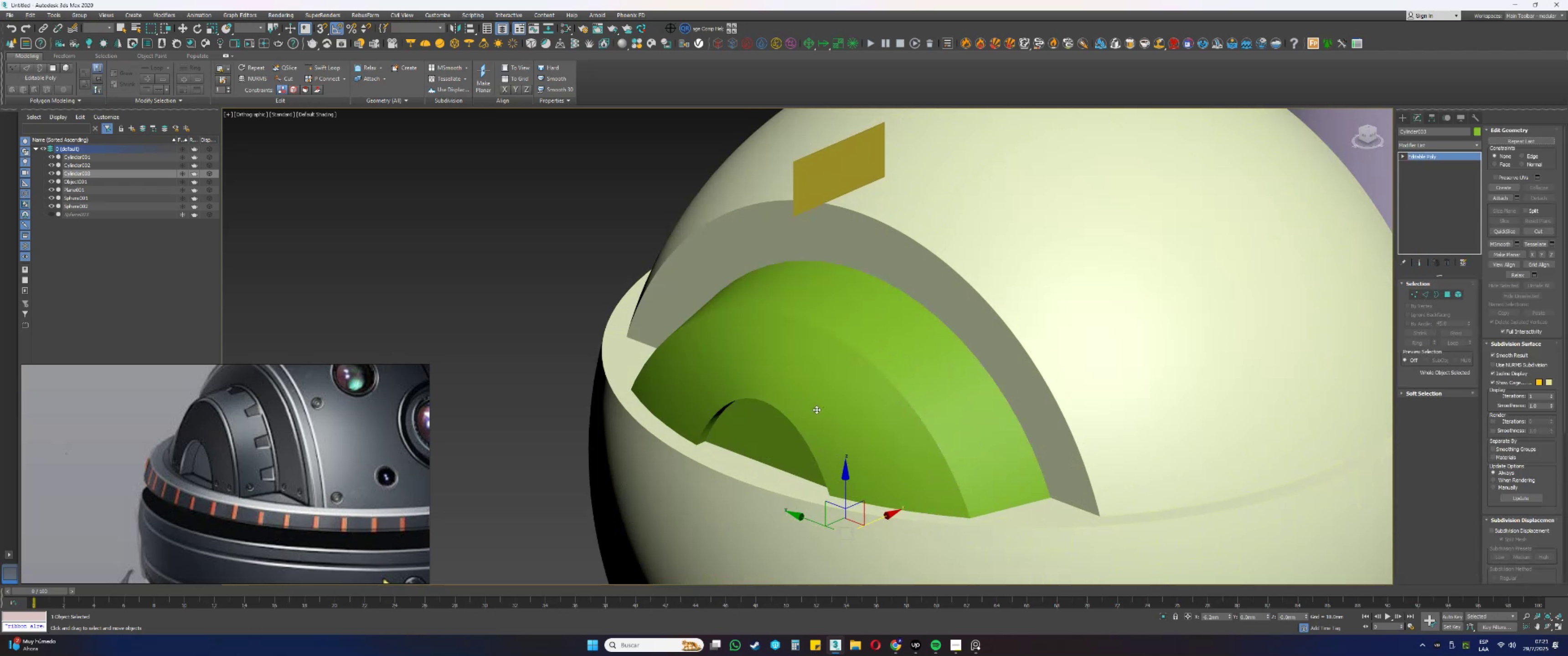 
hold_key(key=AltLeft, duration=1.5)
 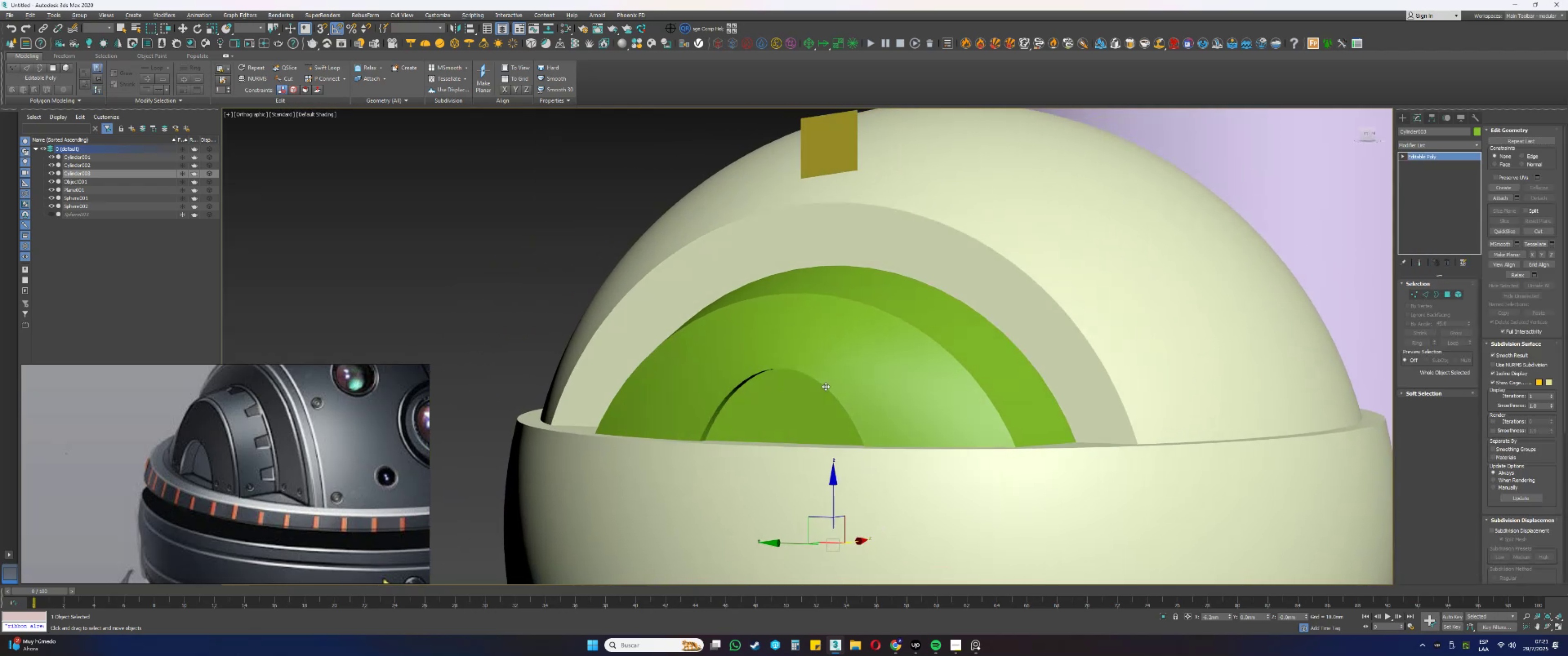 
hold_key(key=AltLeft, duration=1.07)
 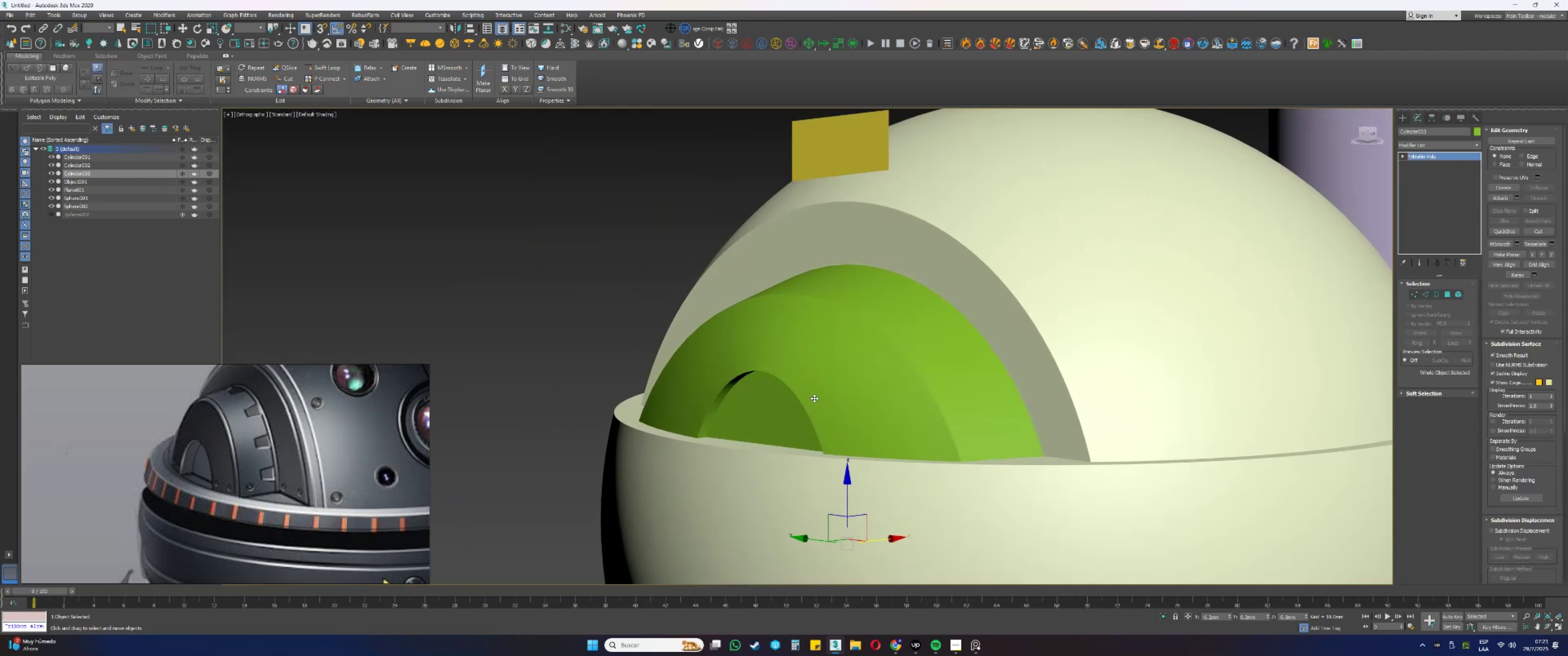 
hold_key(key=AltLeft, duration=0.39)
 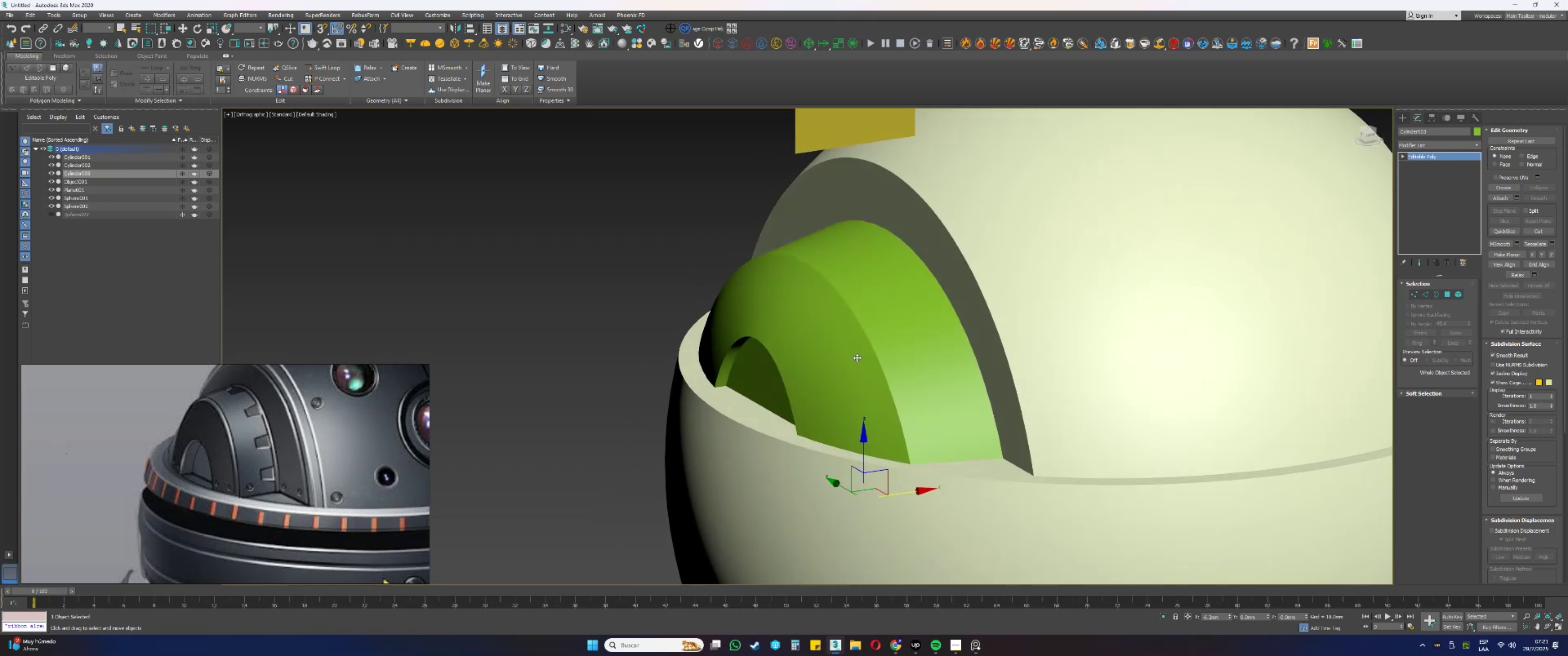 
key(F4)
 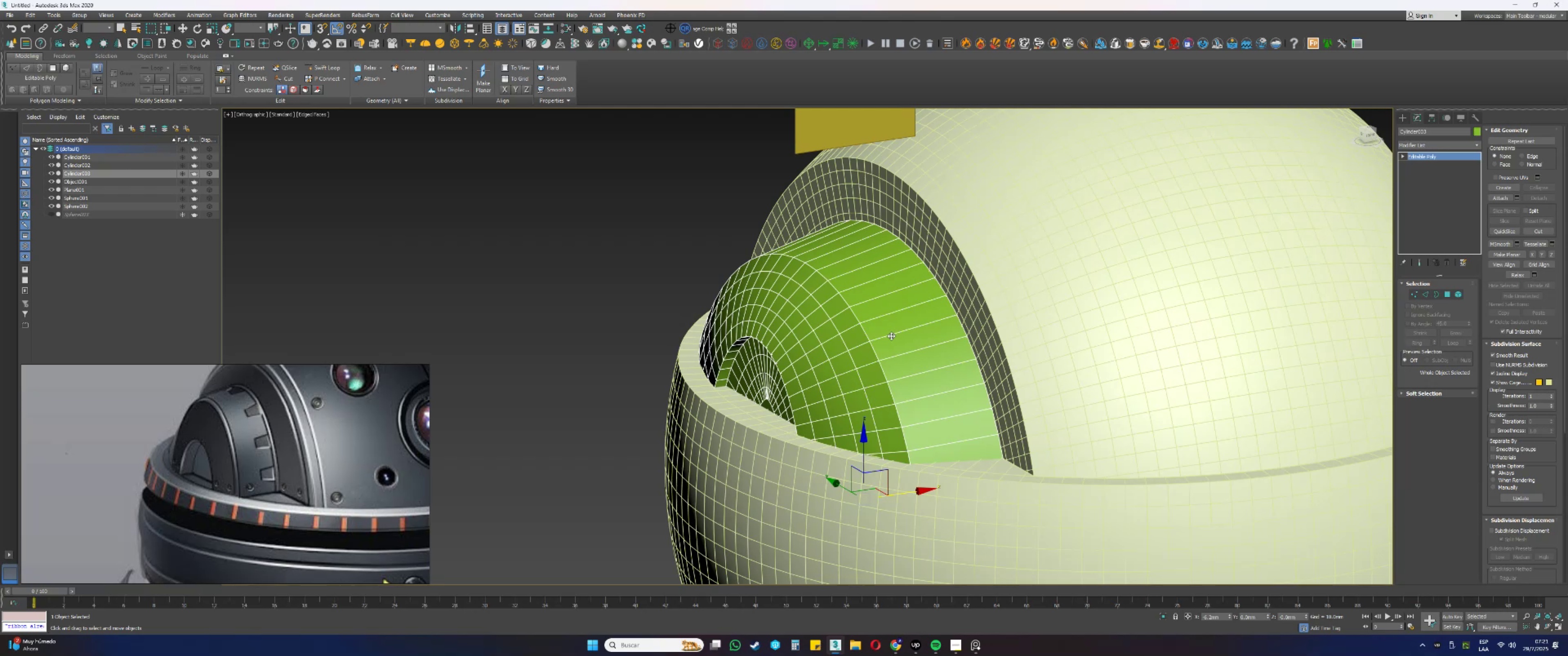 
wait(14.8)
 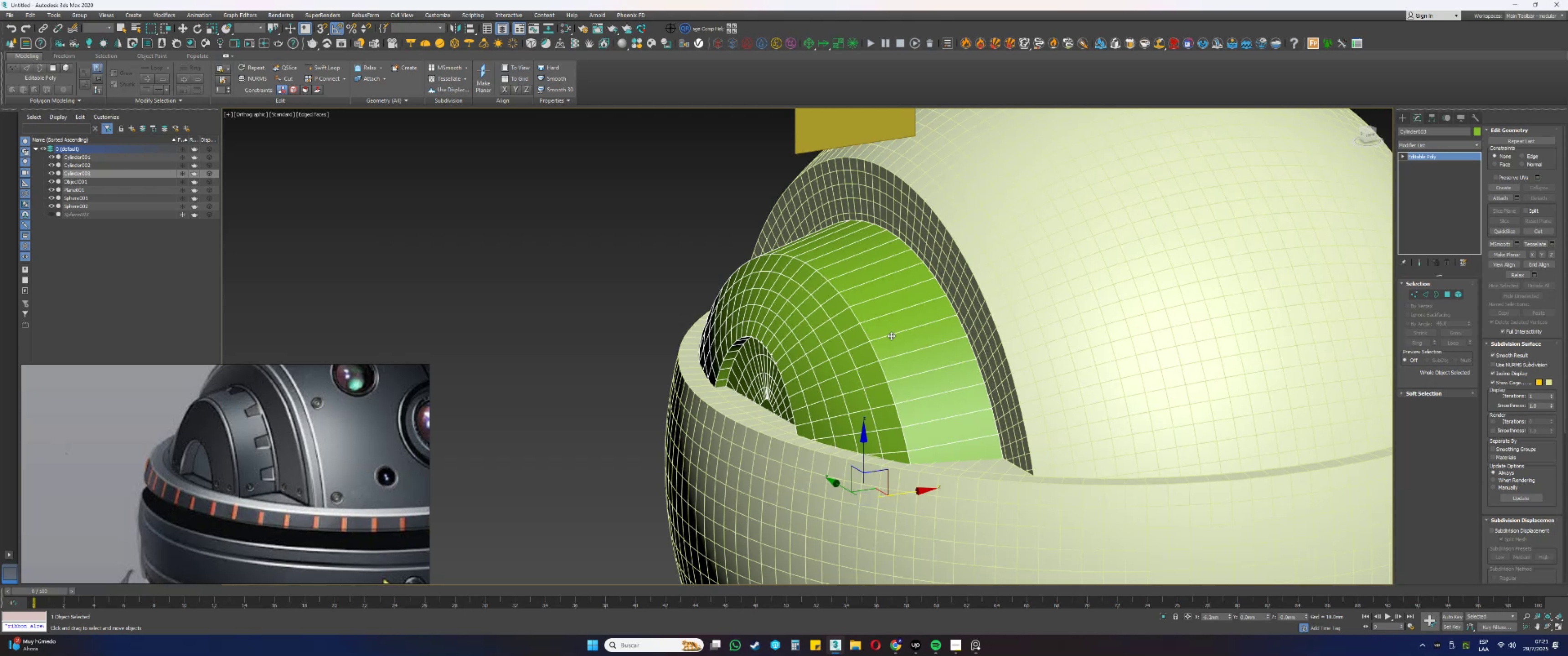 
scroll: coordinate [247, 466], scroll_direction: down, amount: 2.0
 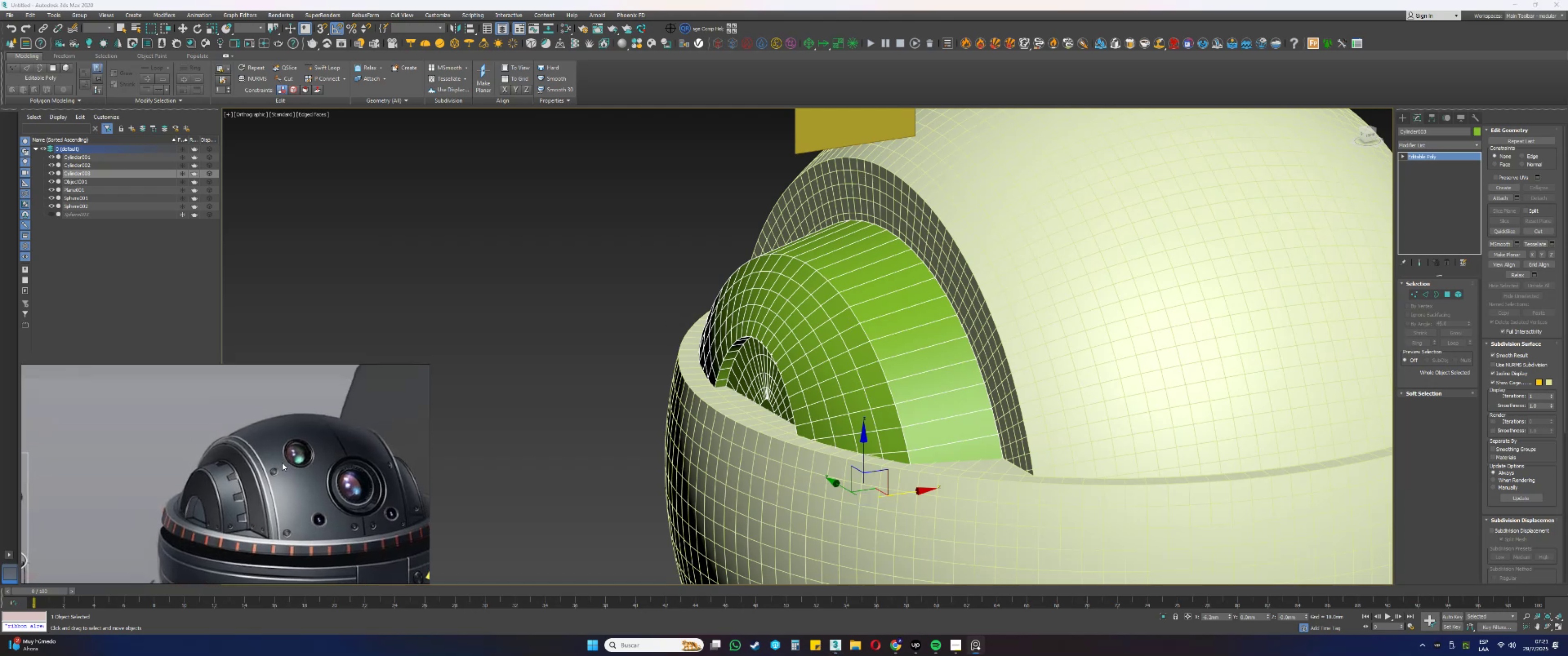 
scroll: coordinate [282, 463], scroll_direction: up, amount: 1.0
 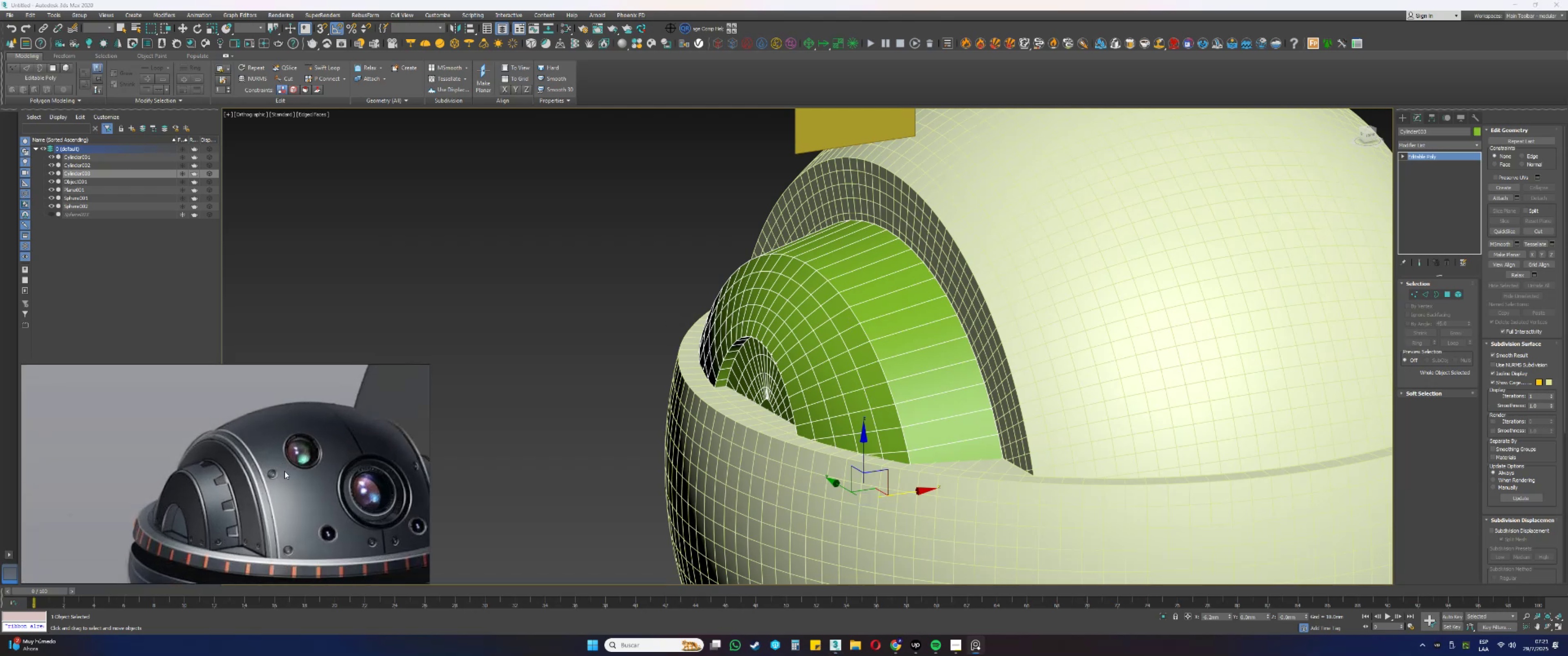 
key(F3)
 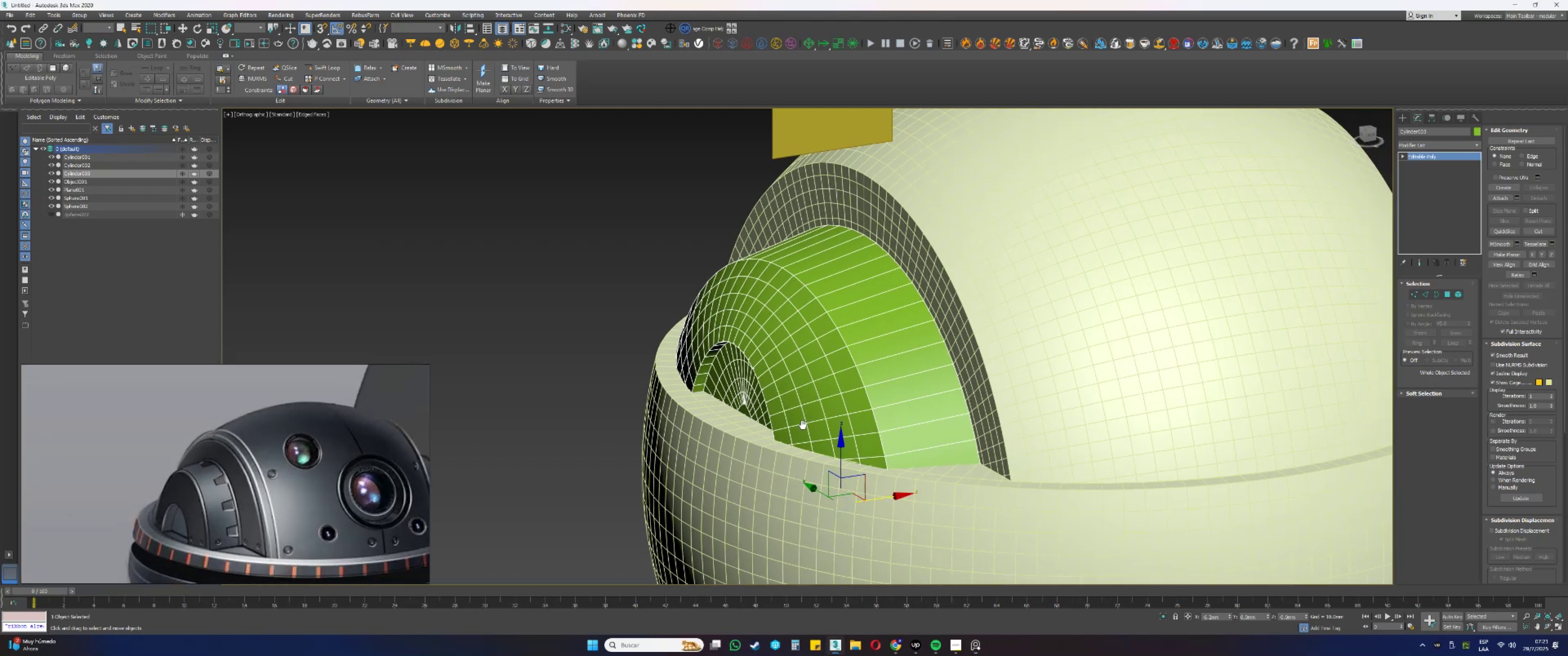 
key(F3)
 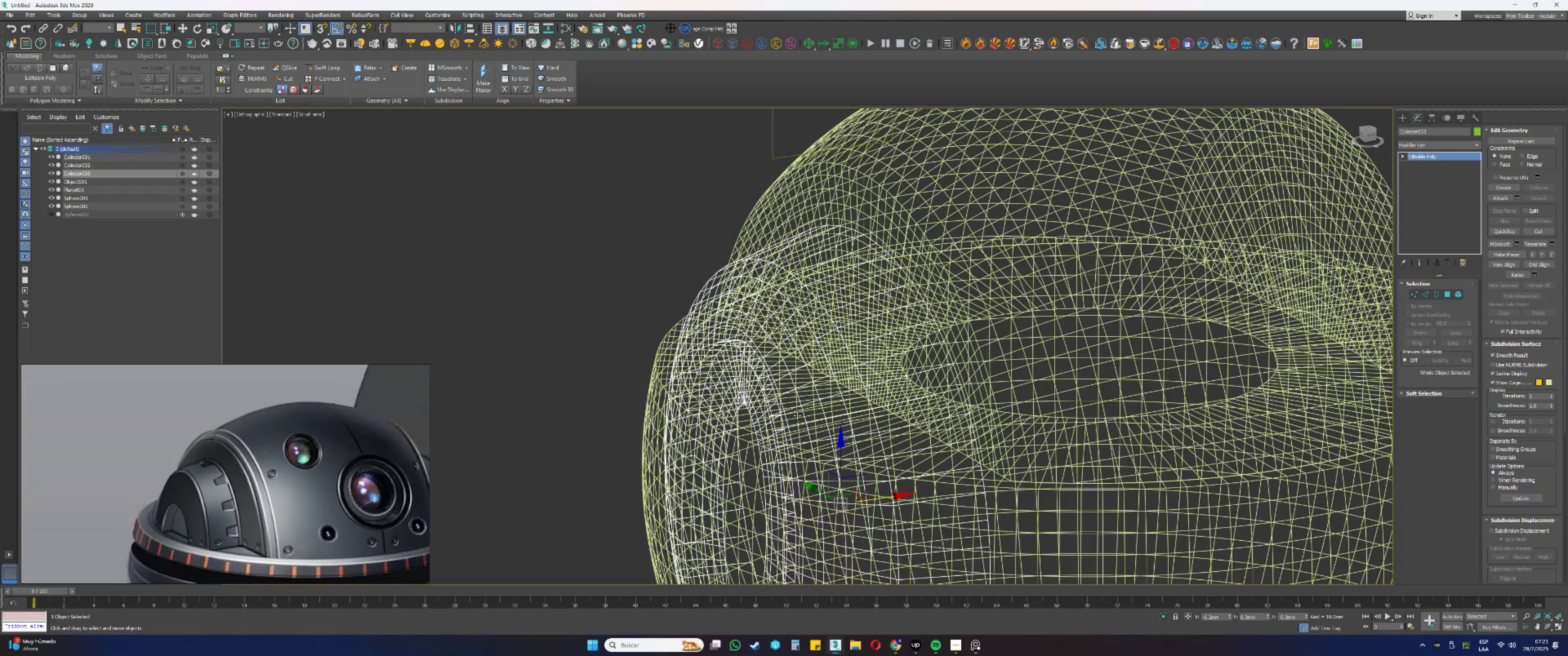 
key(F4)
 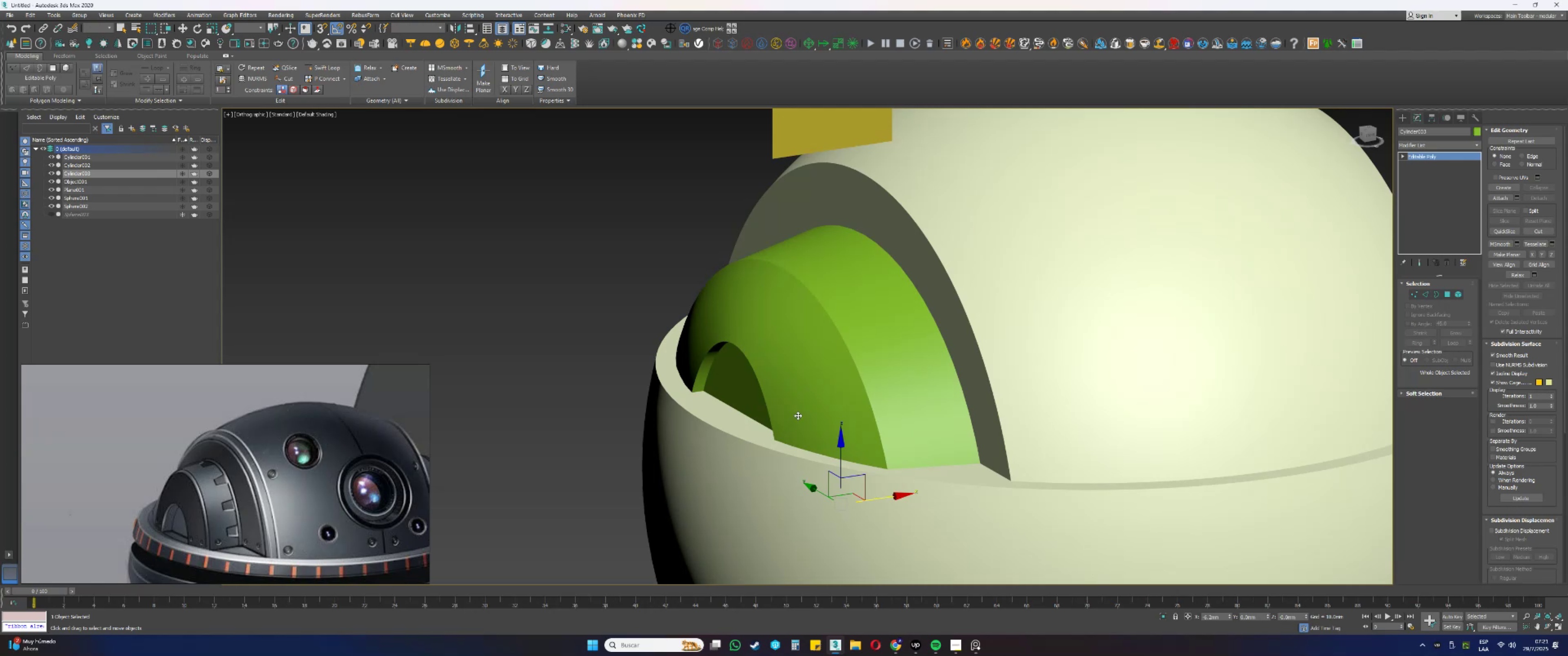 
hold_key(key=AltLeft, duration=1.37)
 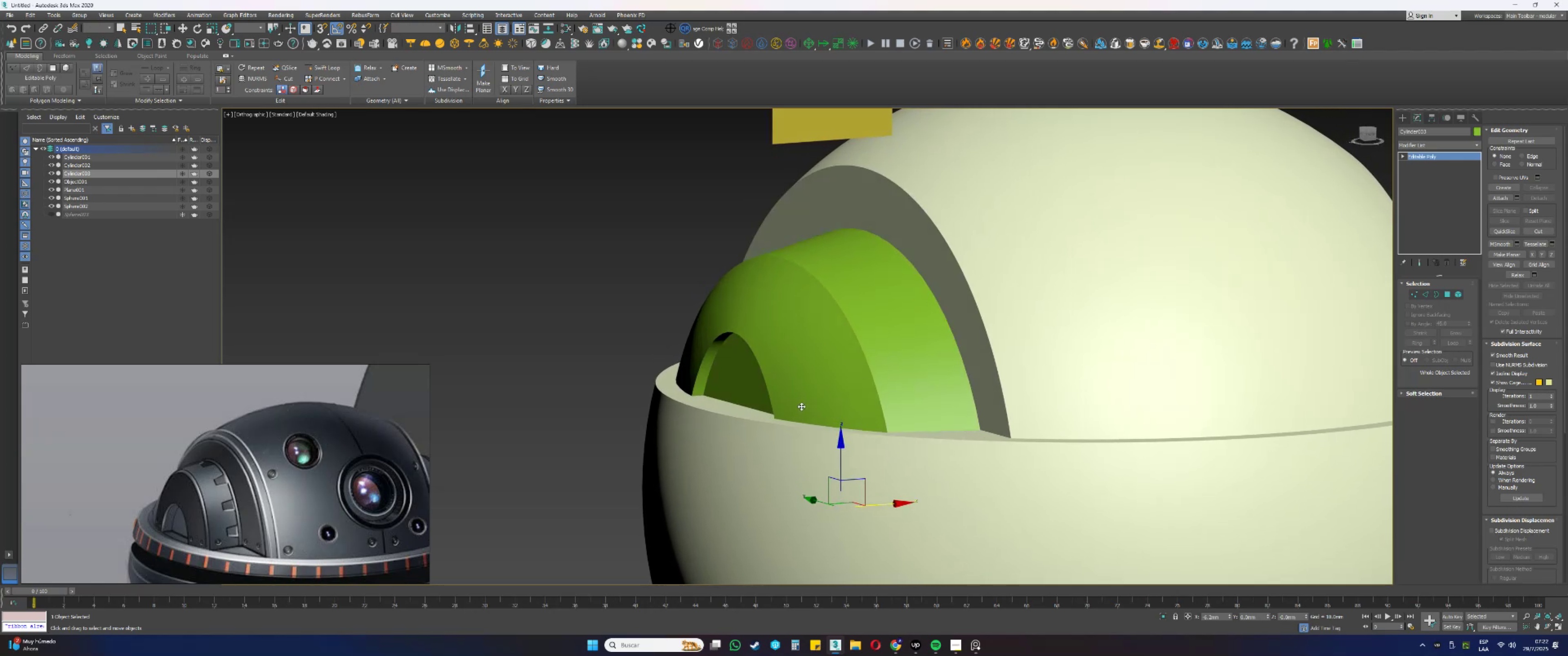 
wait(10.62)
 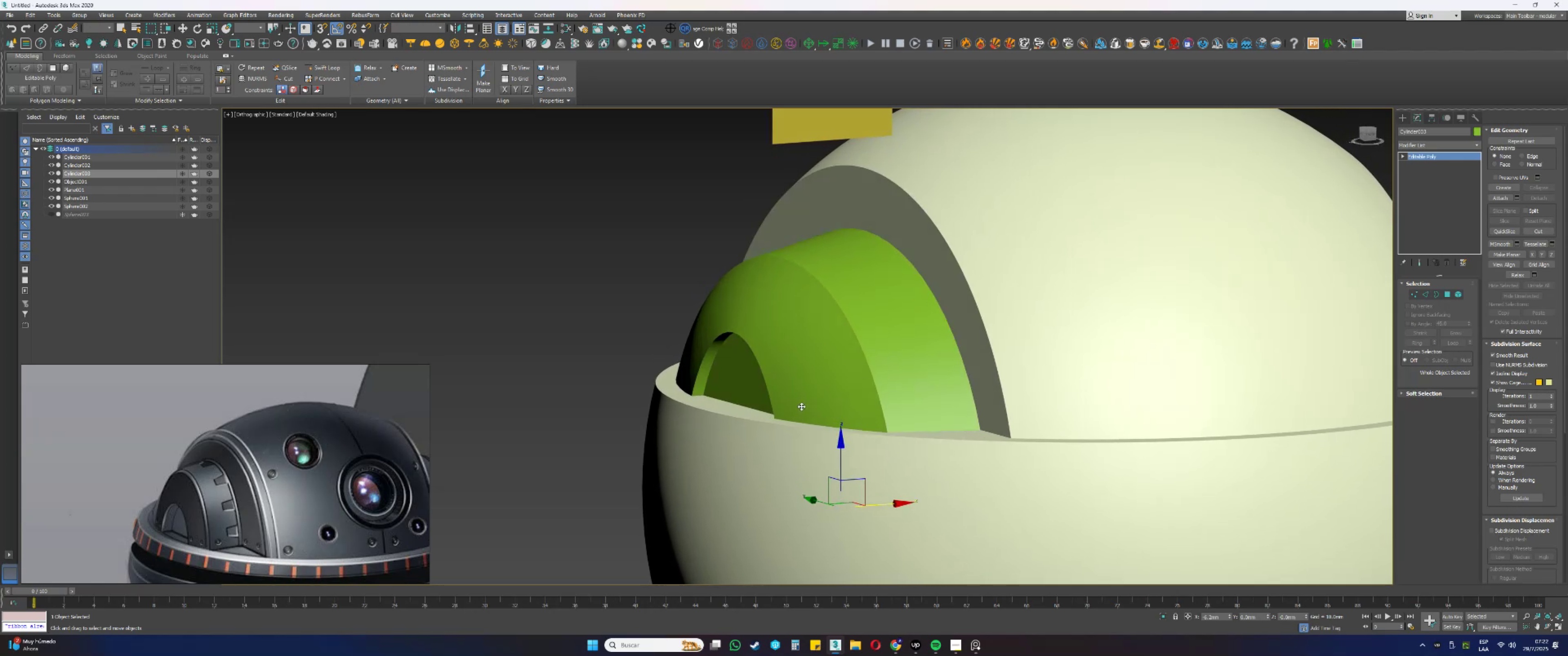 
scroll: coordinate [204, 488], scroll_direction: up, amount: 1.0
 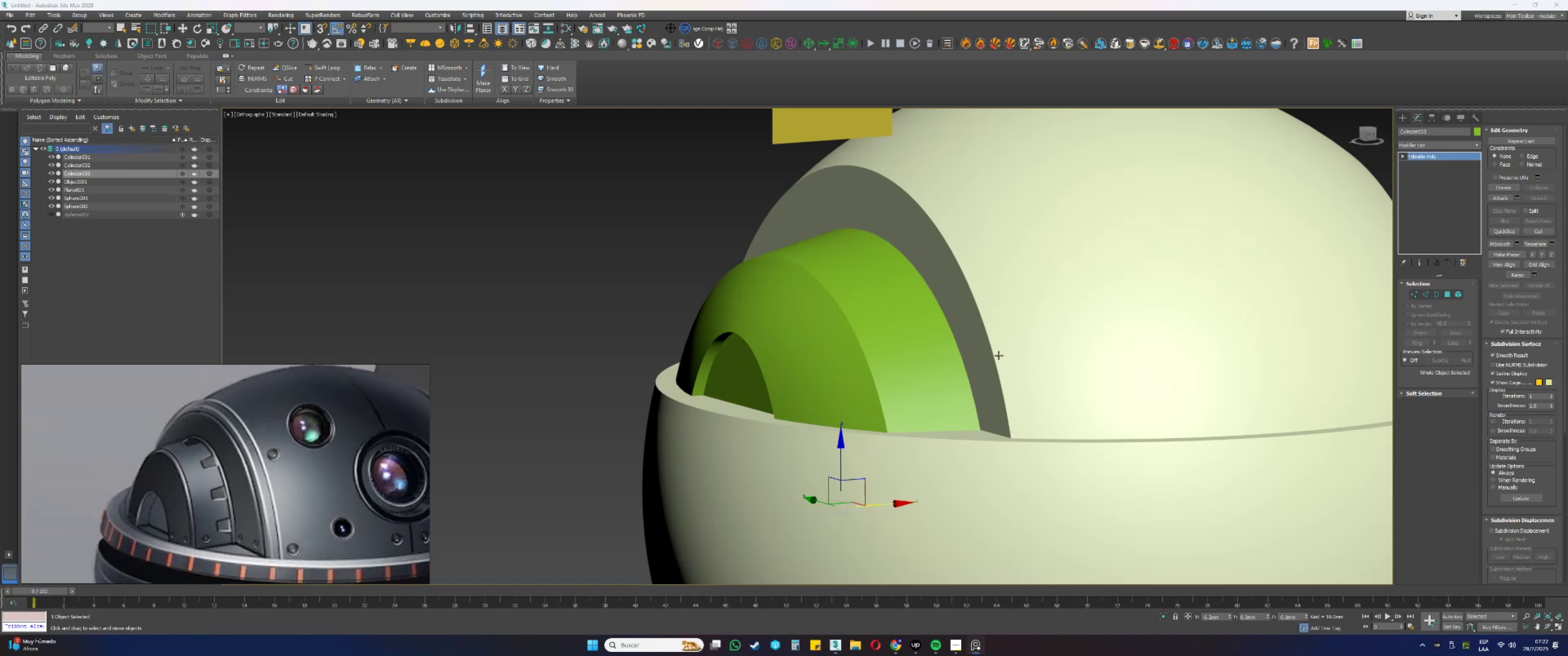 
hold_key(key=AltLeft, duration=0.58)
 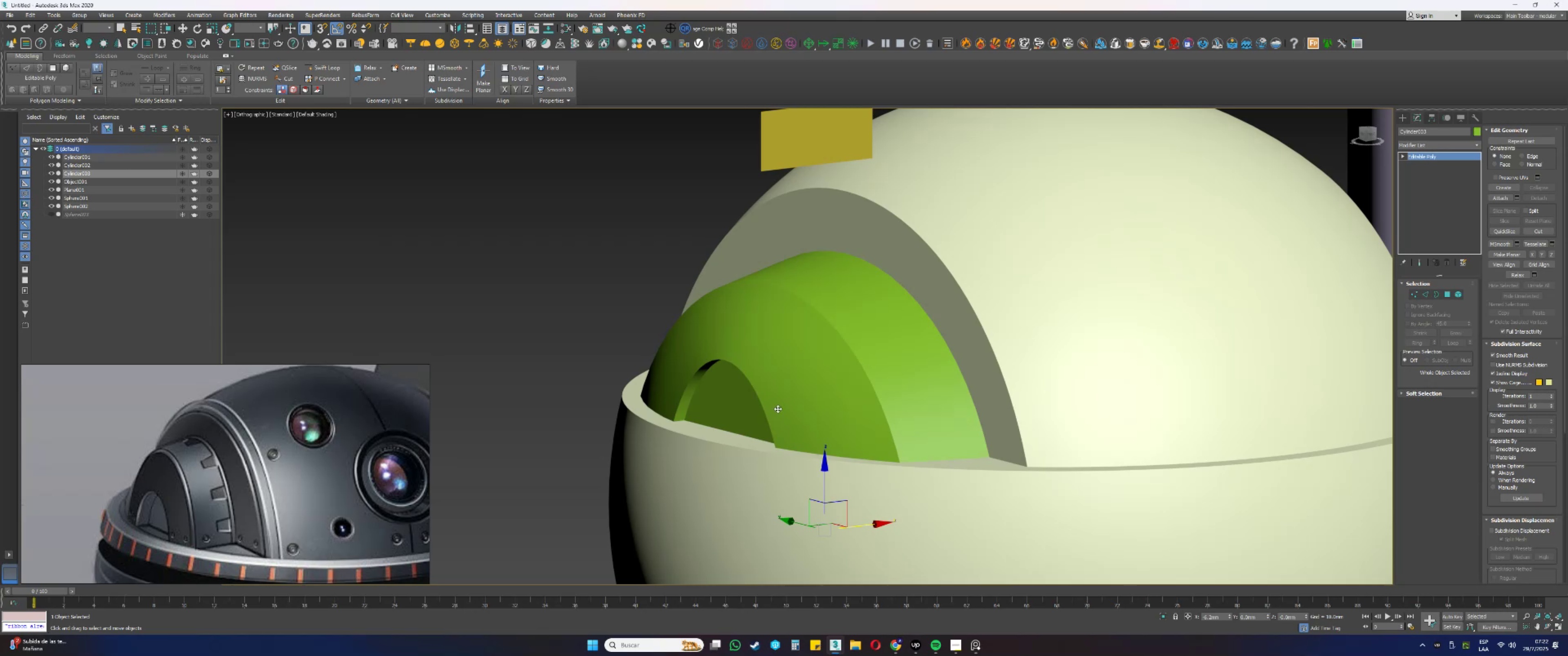 
wait(28.25)
 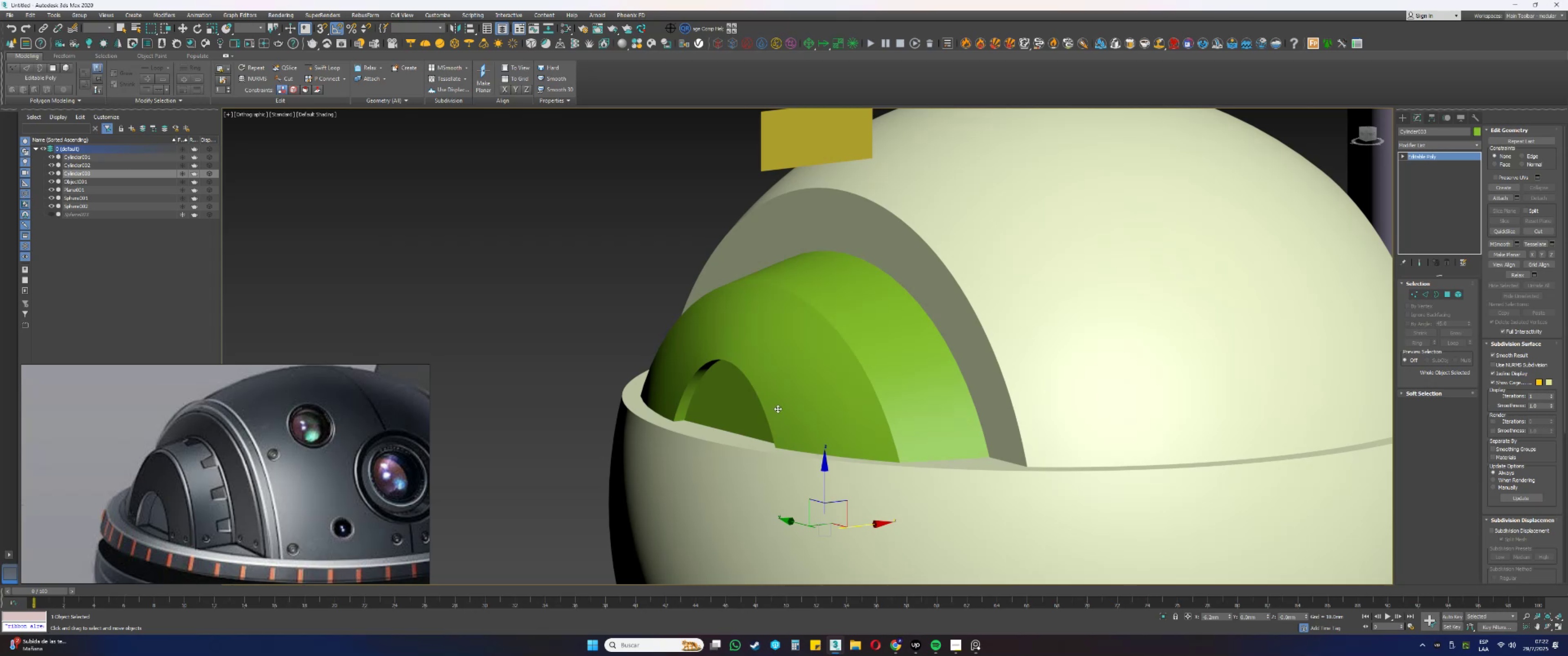 
hold_key(key=AltLeft, duration=0.97)
 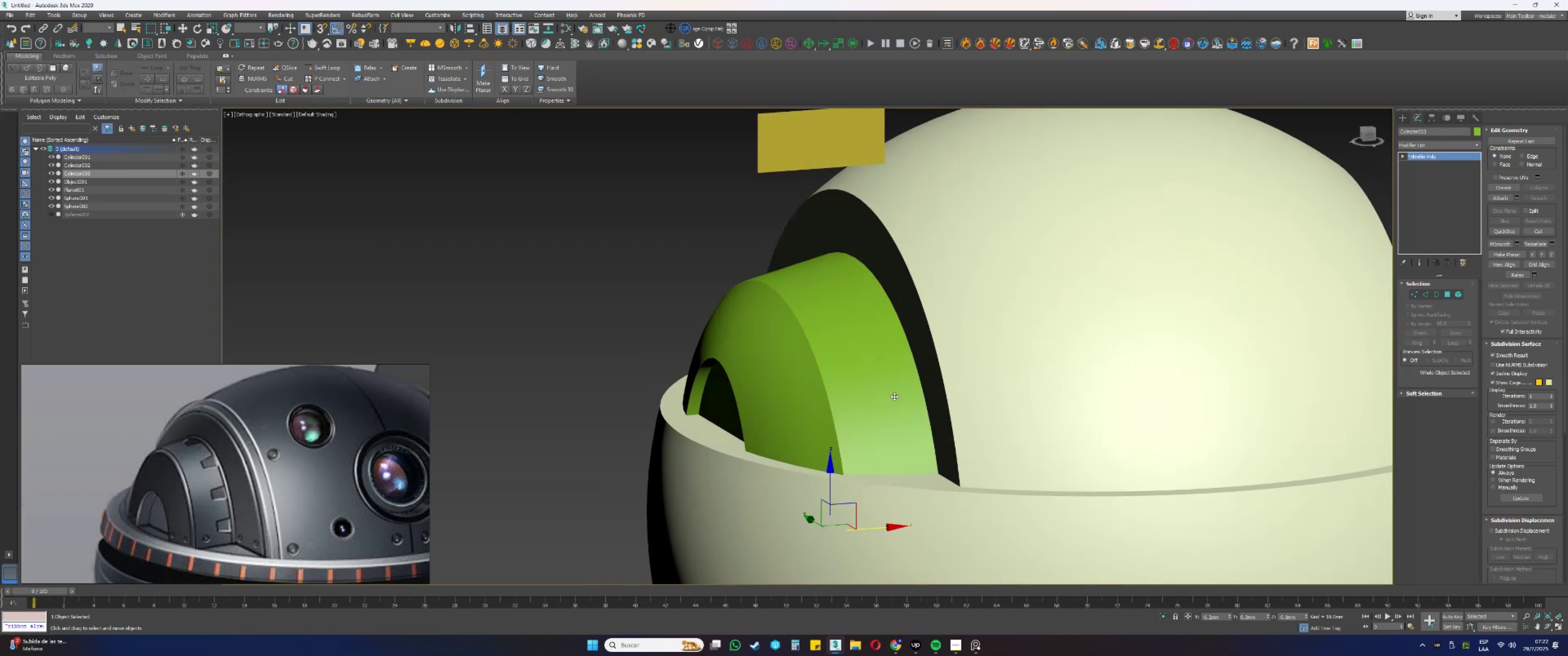 
scroll: coordinate [841, 379], scroll_direction: down, amount: 4.0
 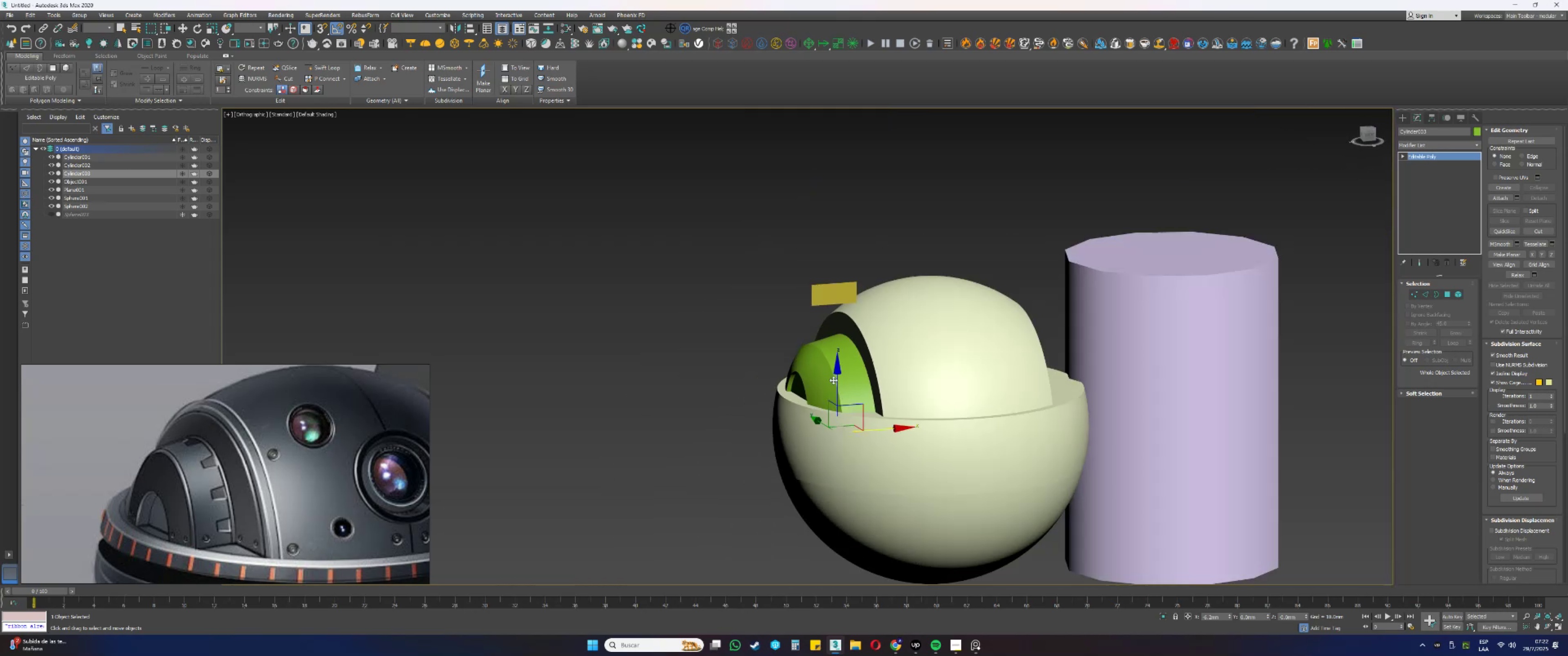 
hold_key(key=AltLeft, duration=1.5)
 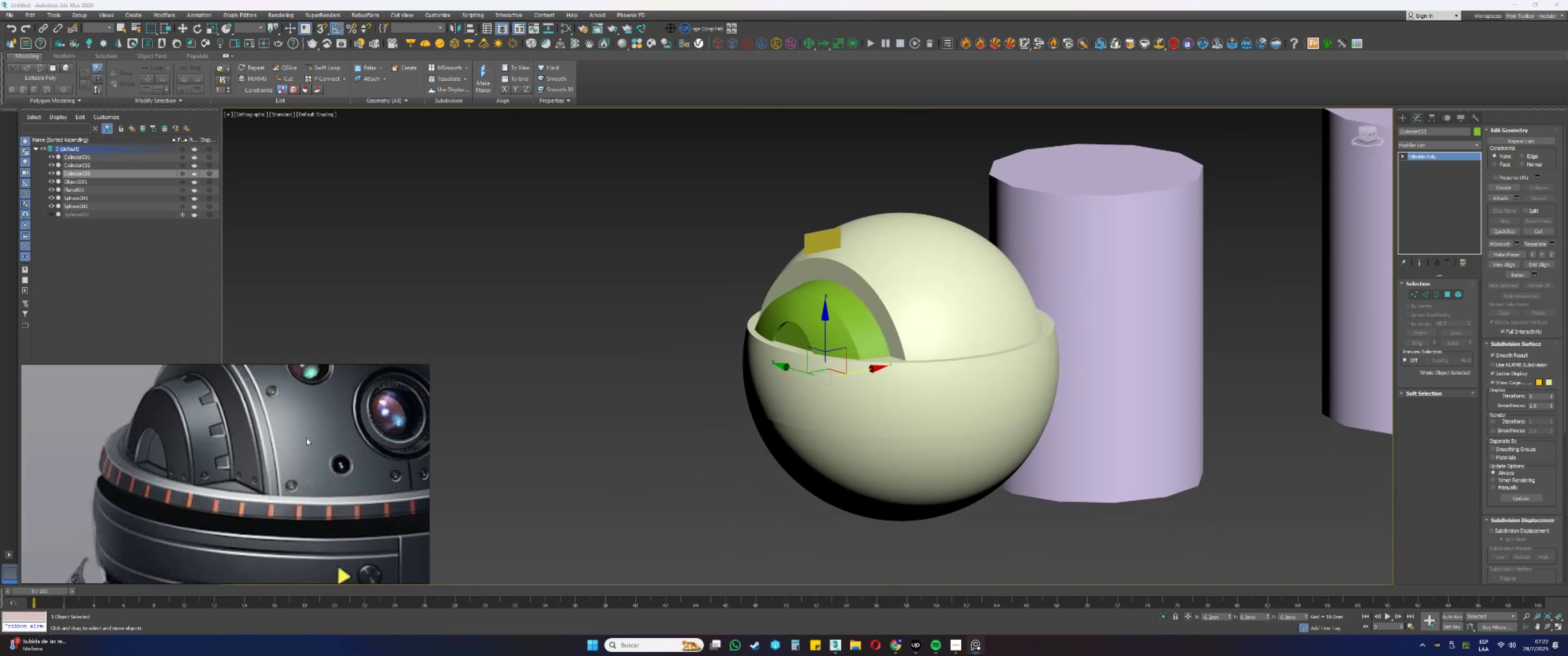 
scroll: coordinate [307, 402], scroll_direction: down, amount: 1.0
 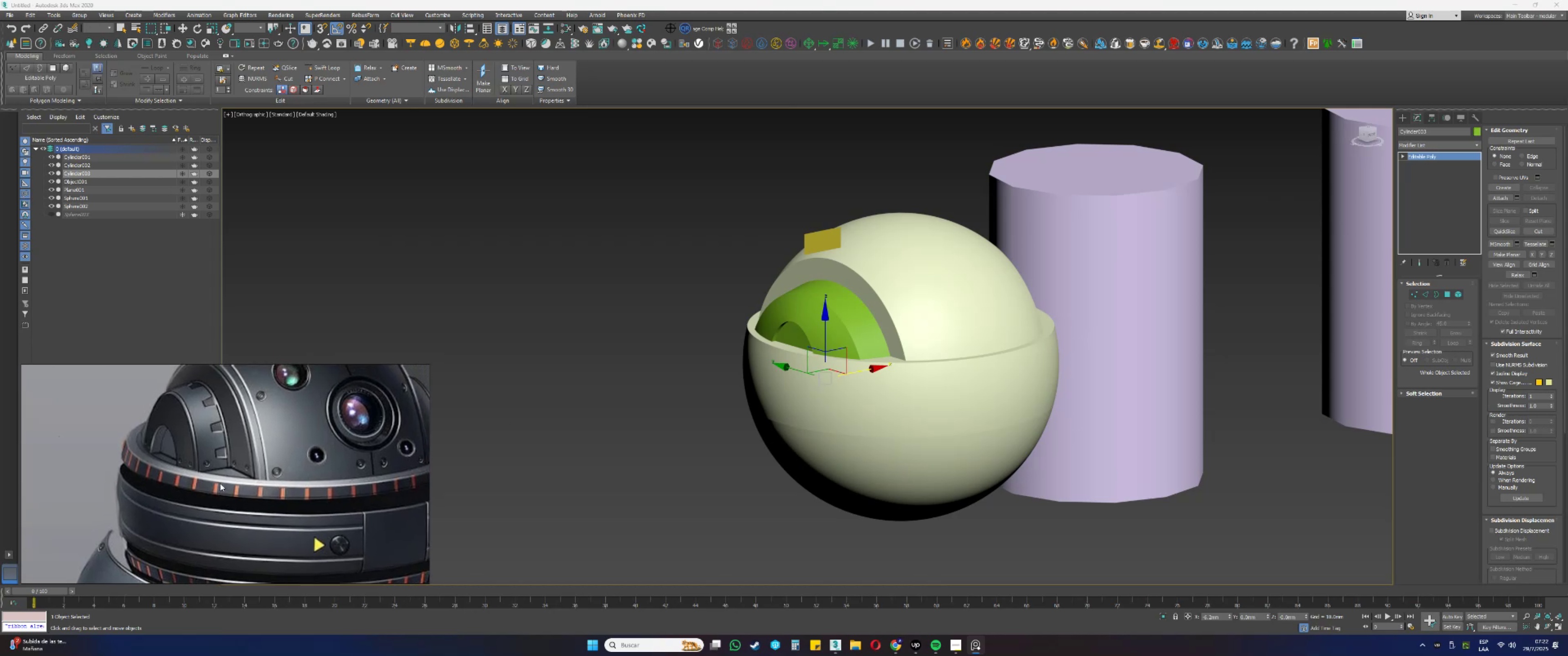 
hold_key(key=AltLeft, duration=0.31)
 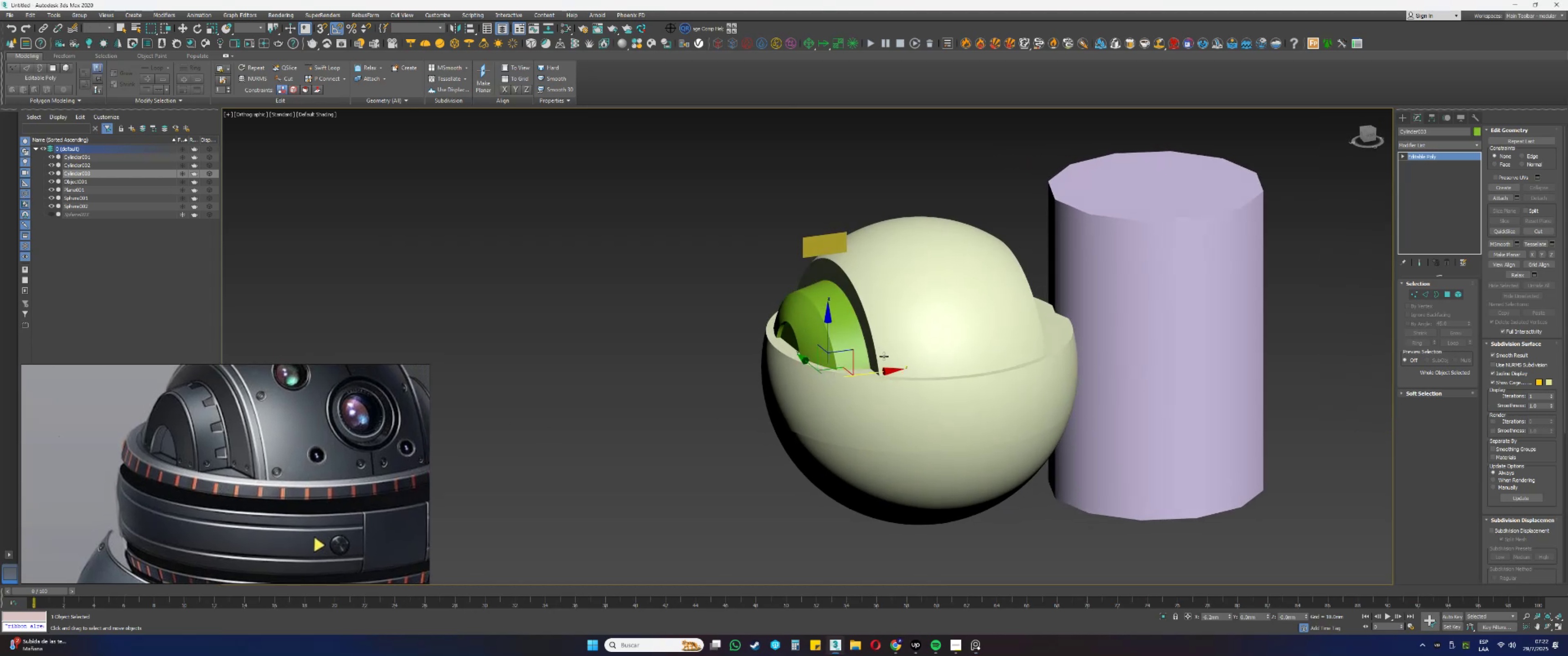 
key(F4)
 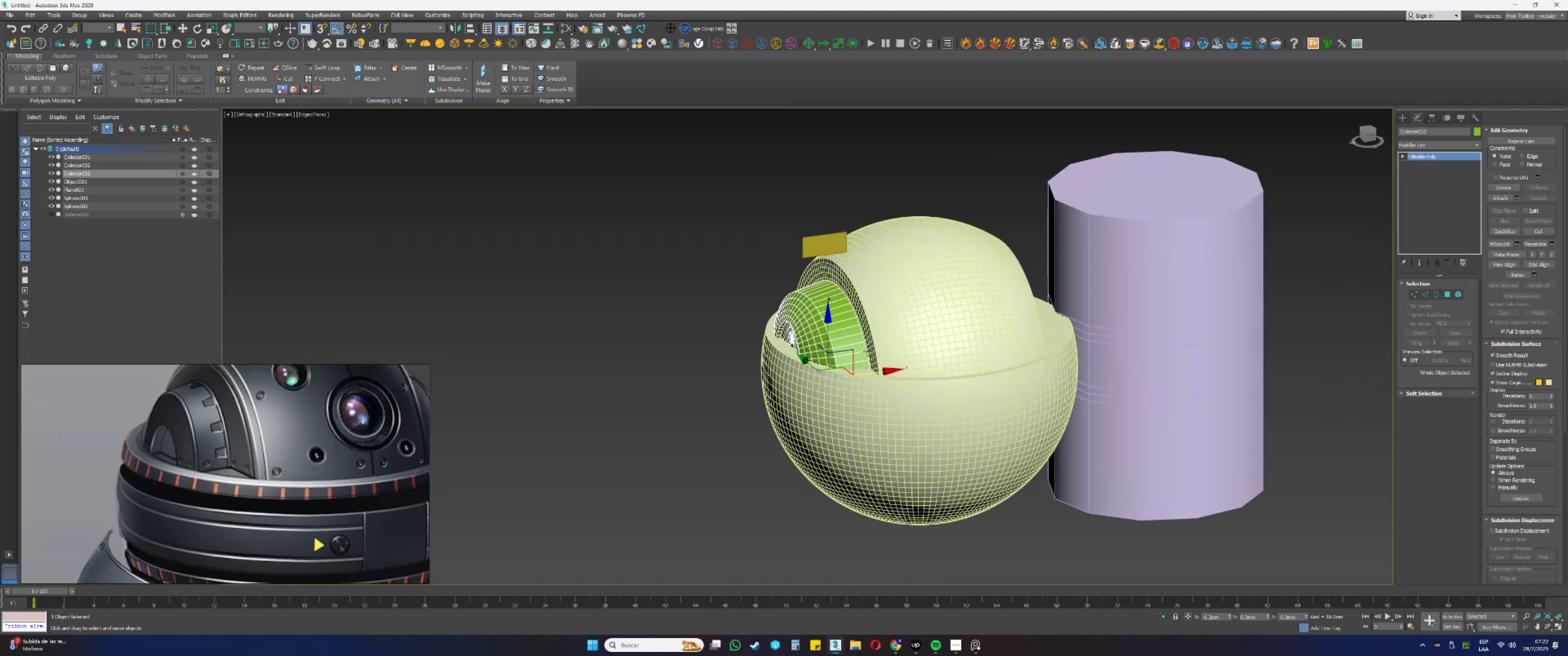 
scroll: coordinate [820, 313], scroll_direction: up, amount: 2.0
 